 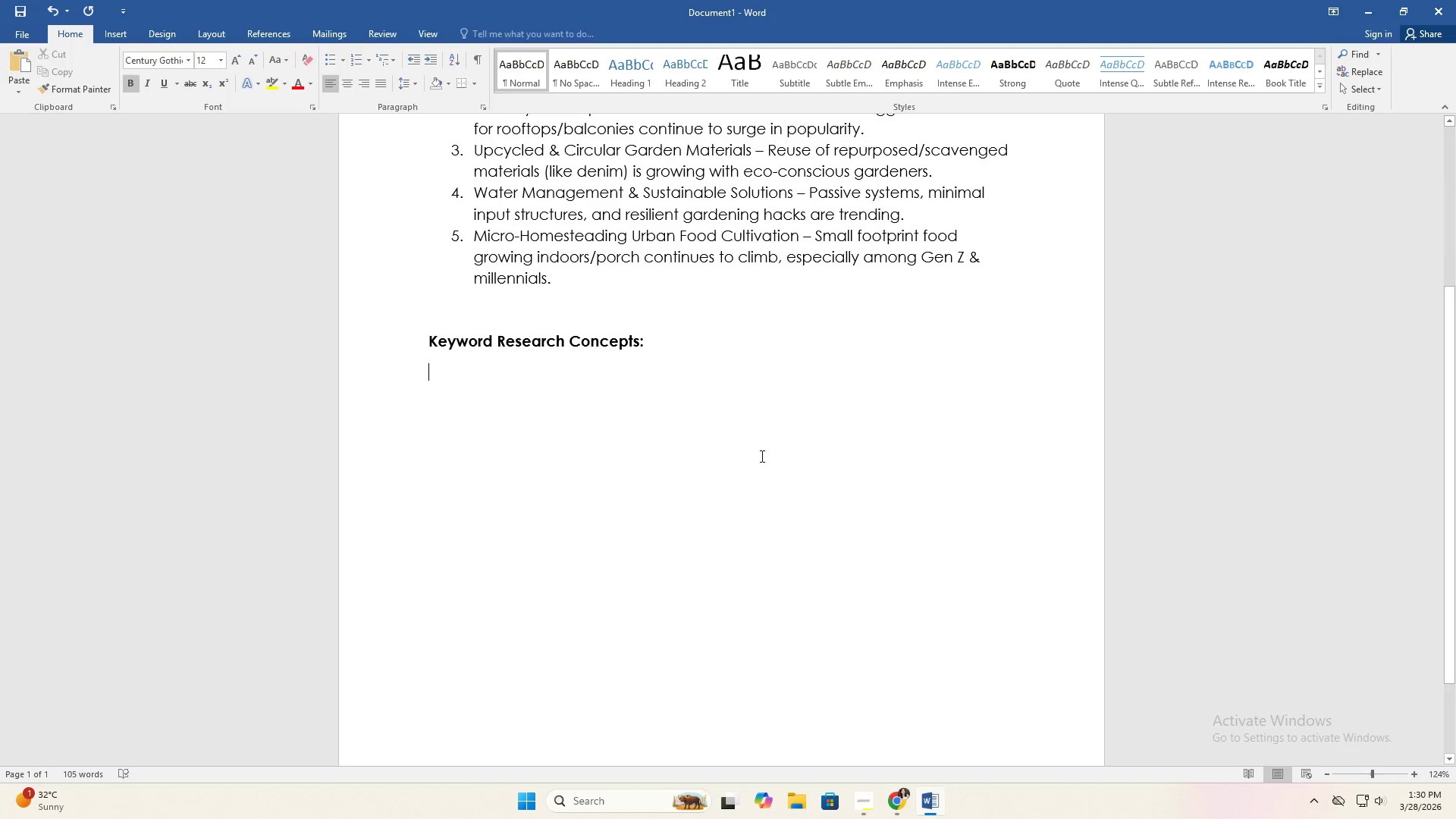 
left_click([110, 41])
 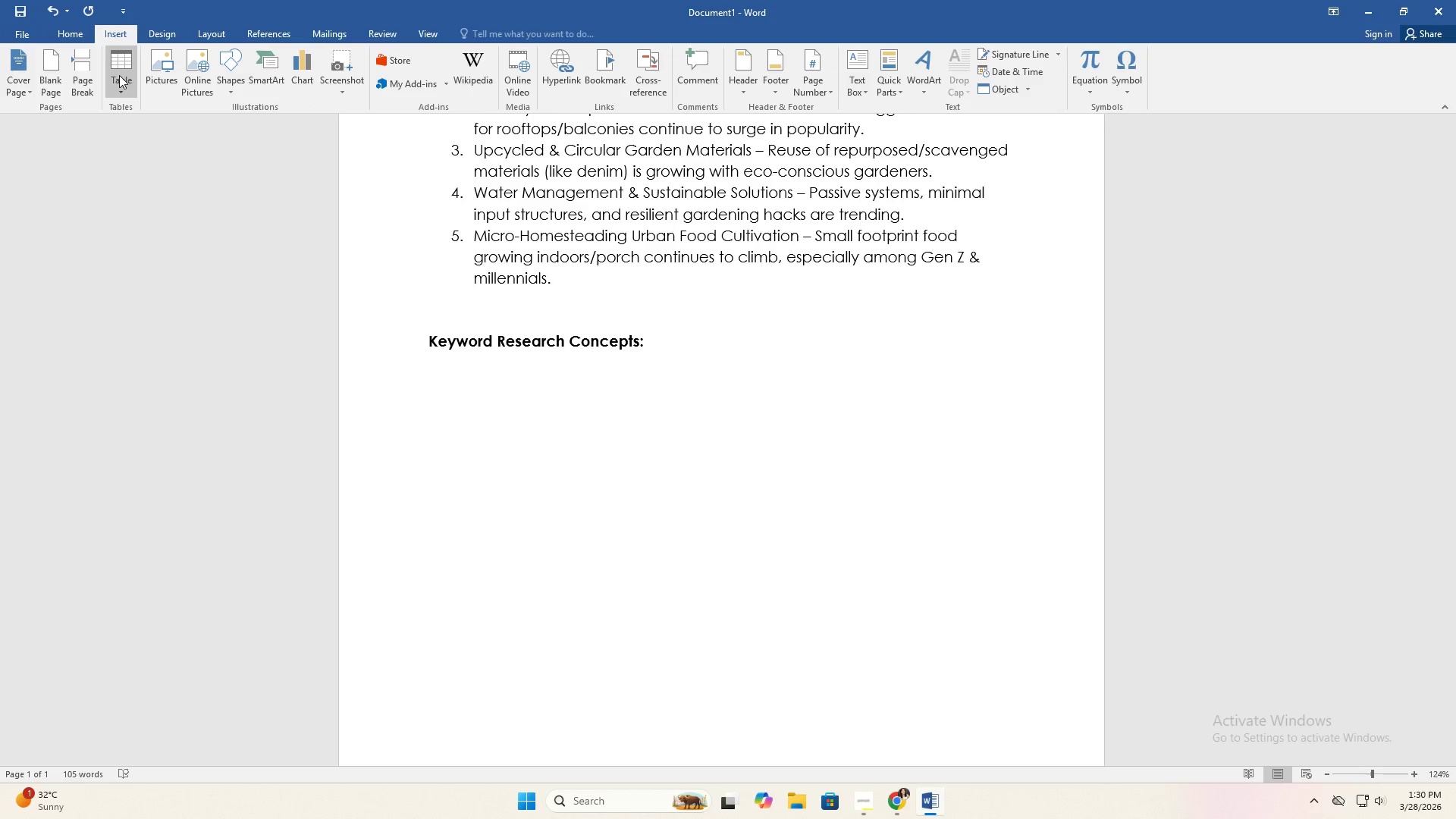 
left_click([119, 75])
 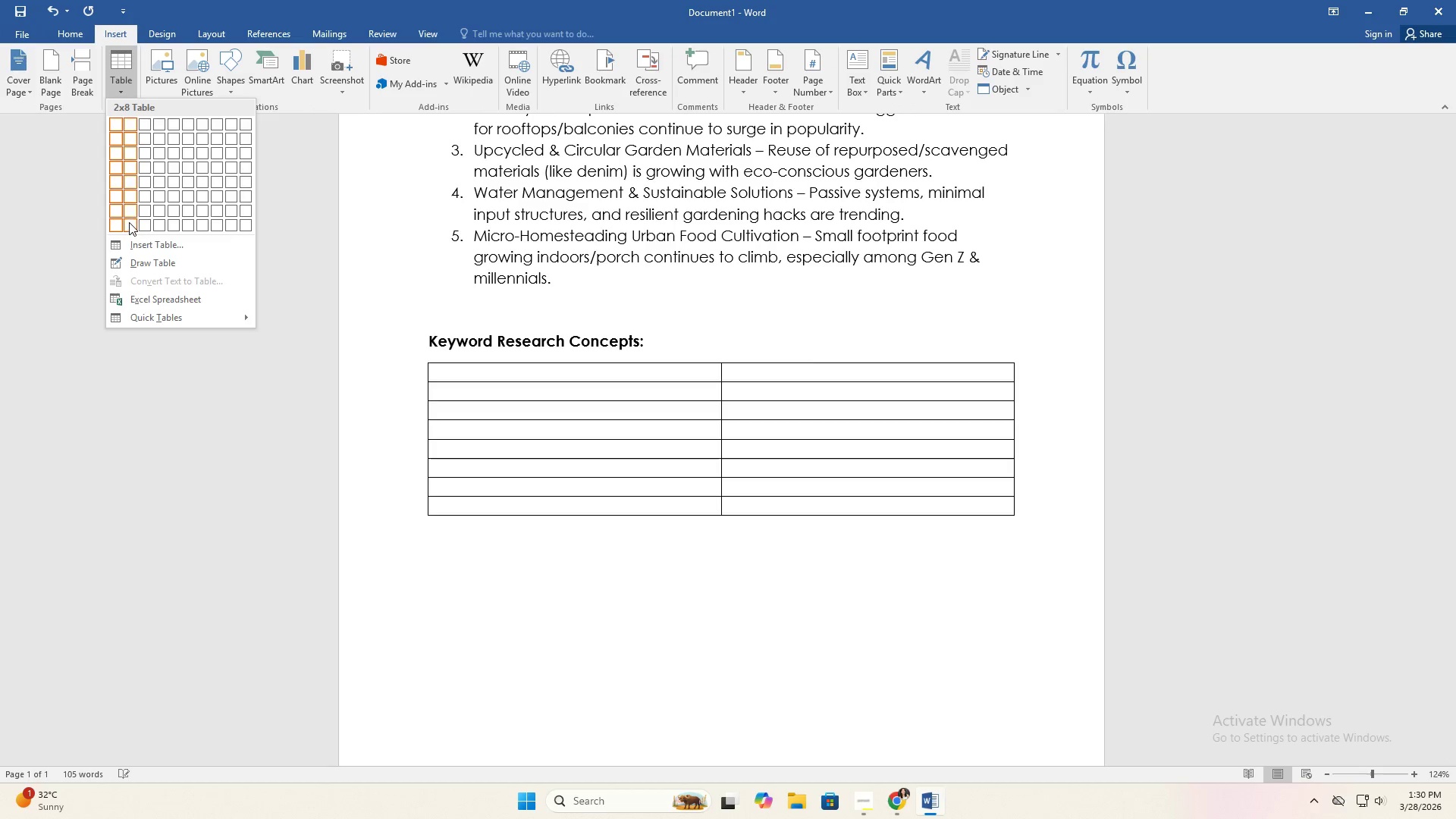 
wait(7.38)
 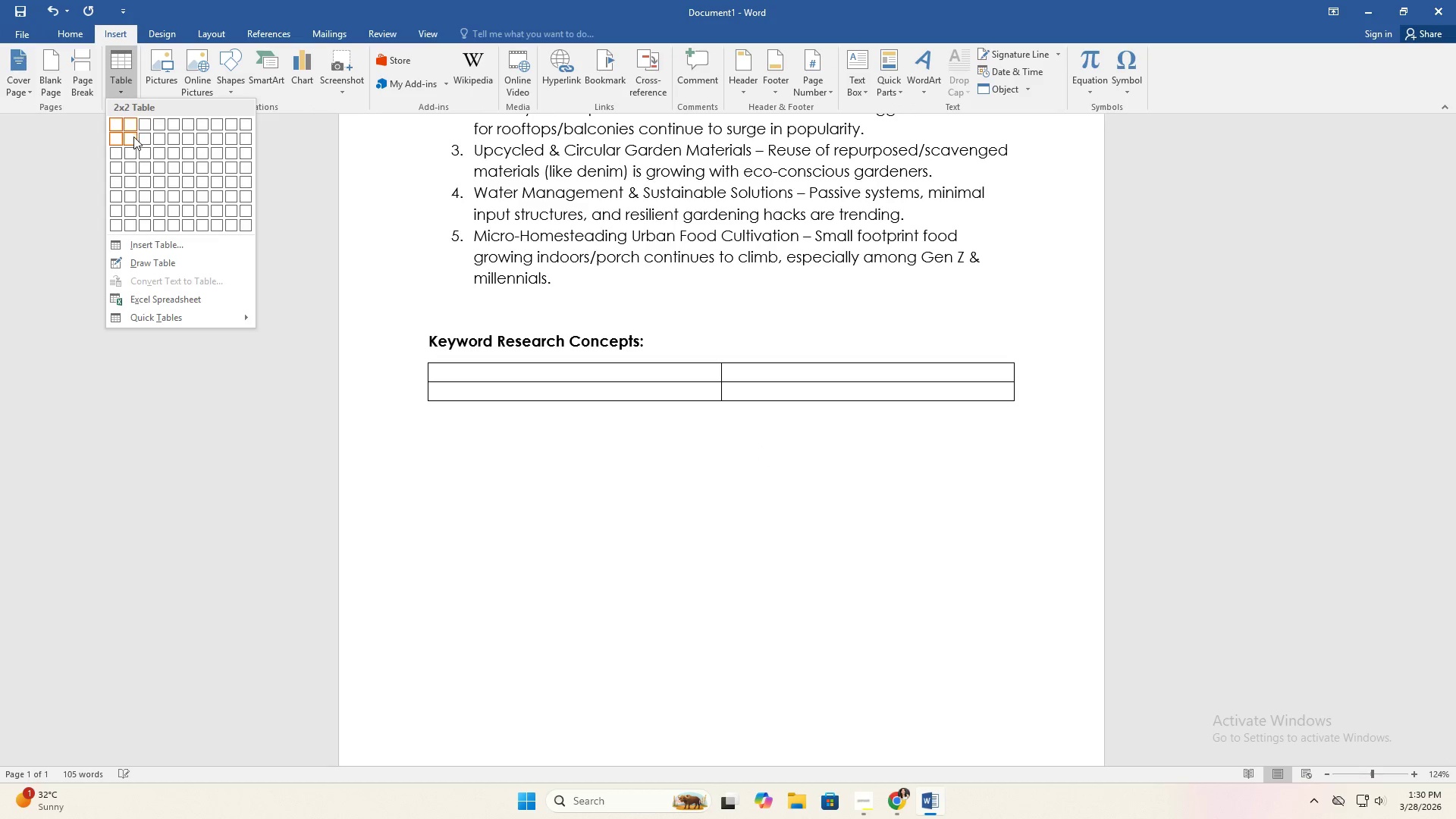 
left_click([457, 510])
 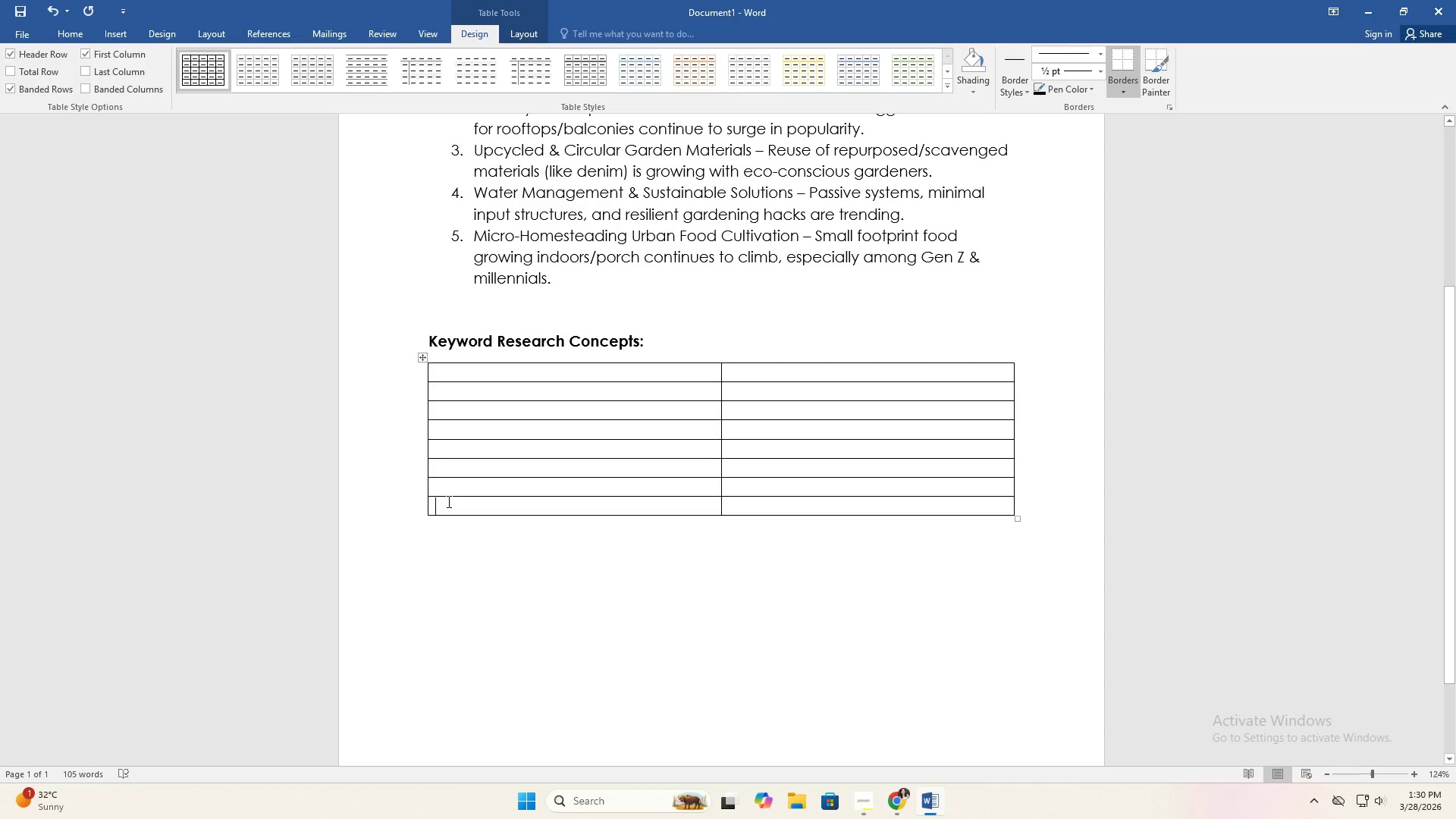 
wait(10.78)
 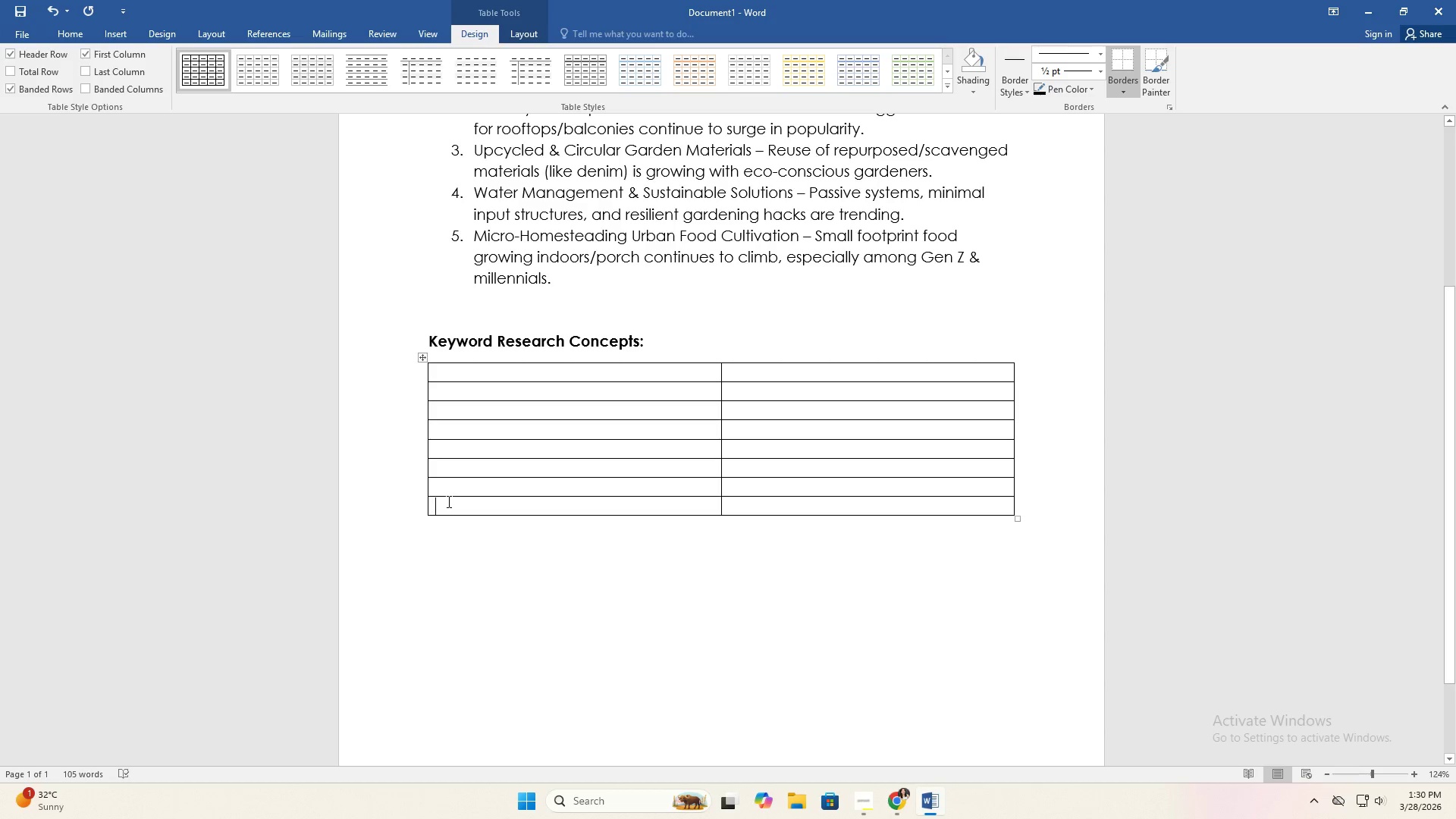 
left_click([441, 506])
 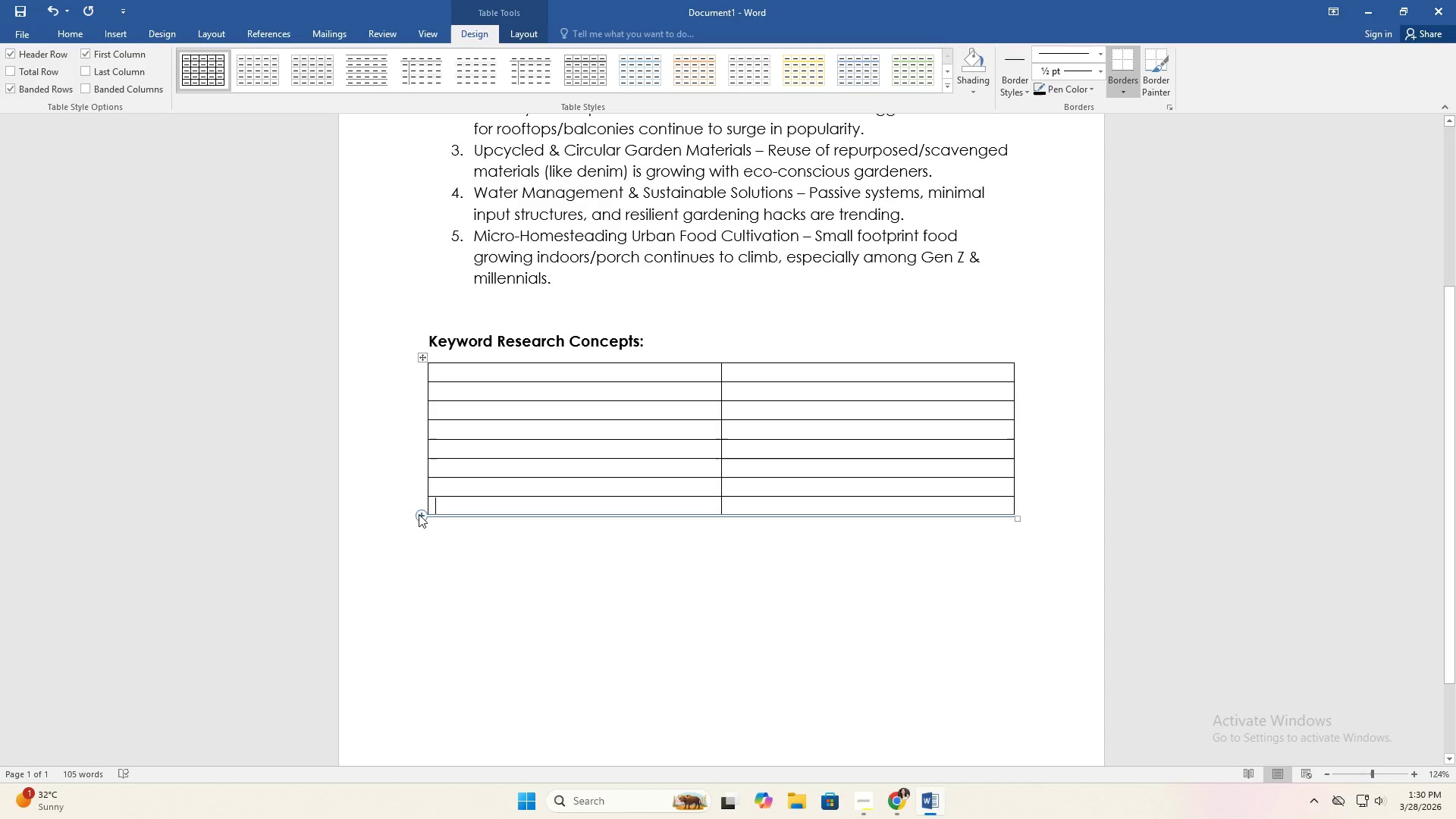 
left_click([419, 514])
 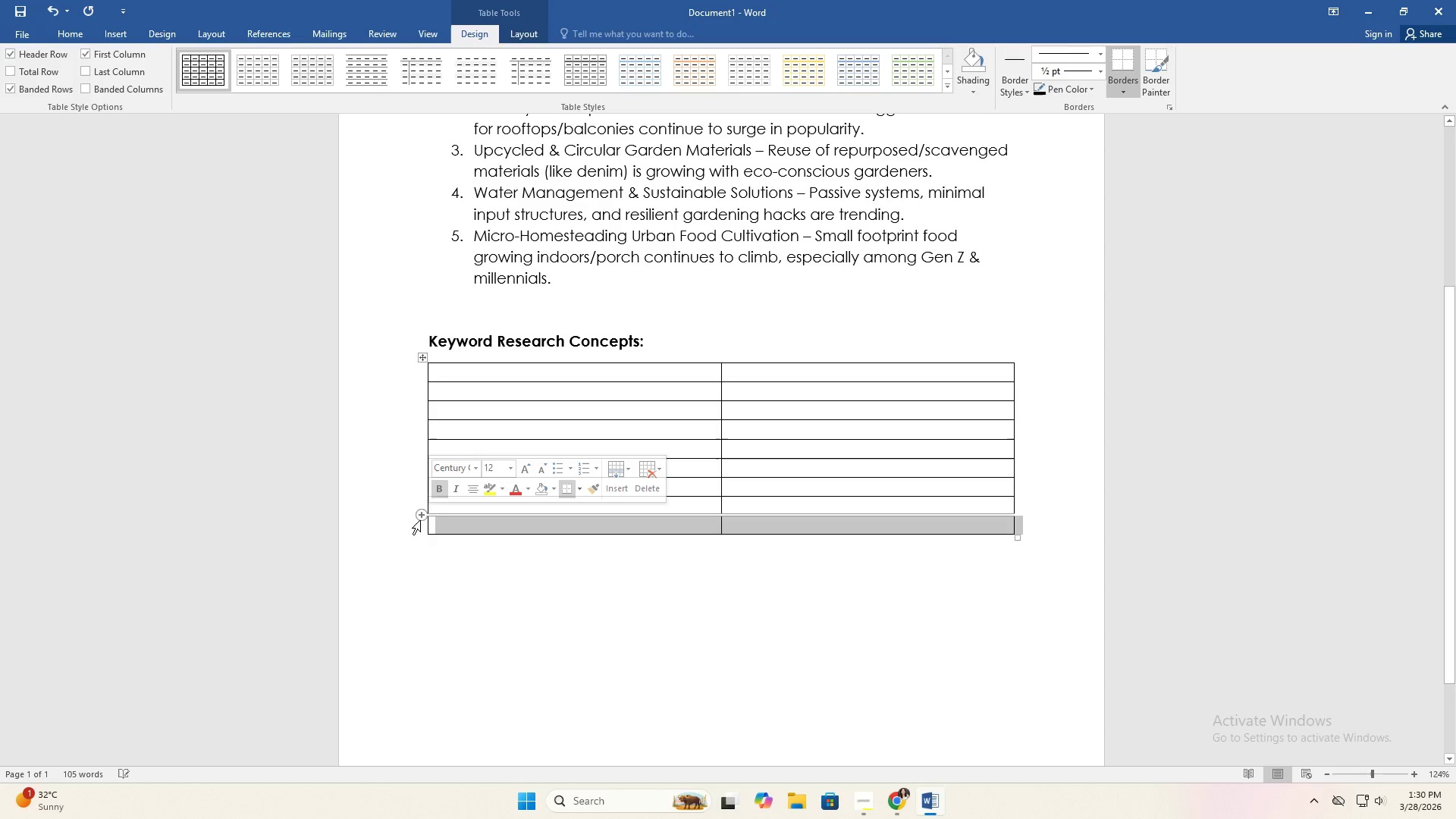 
left_click([421, 517])
 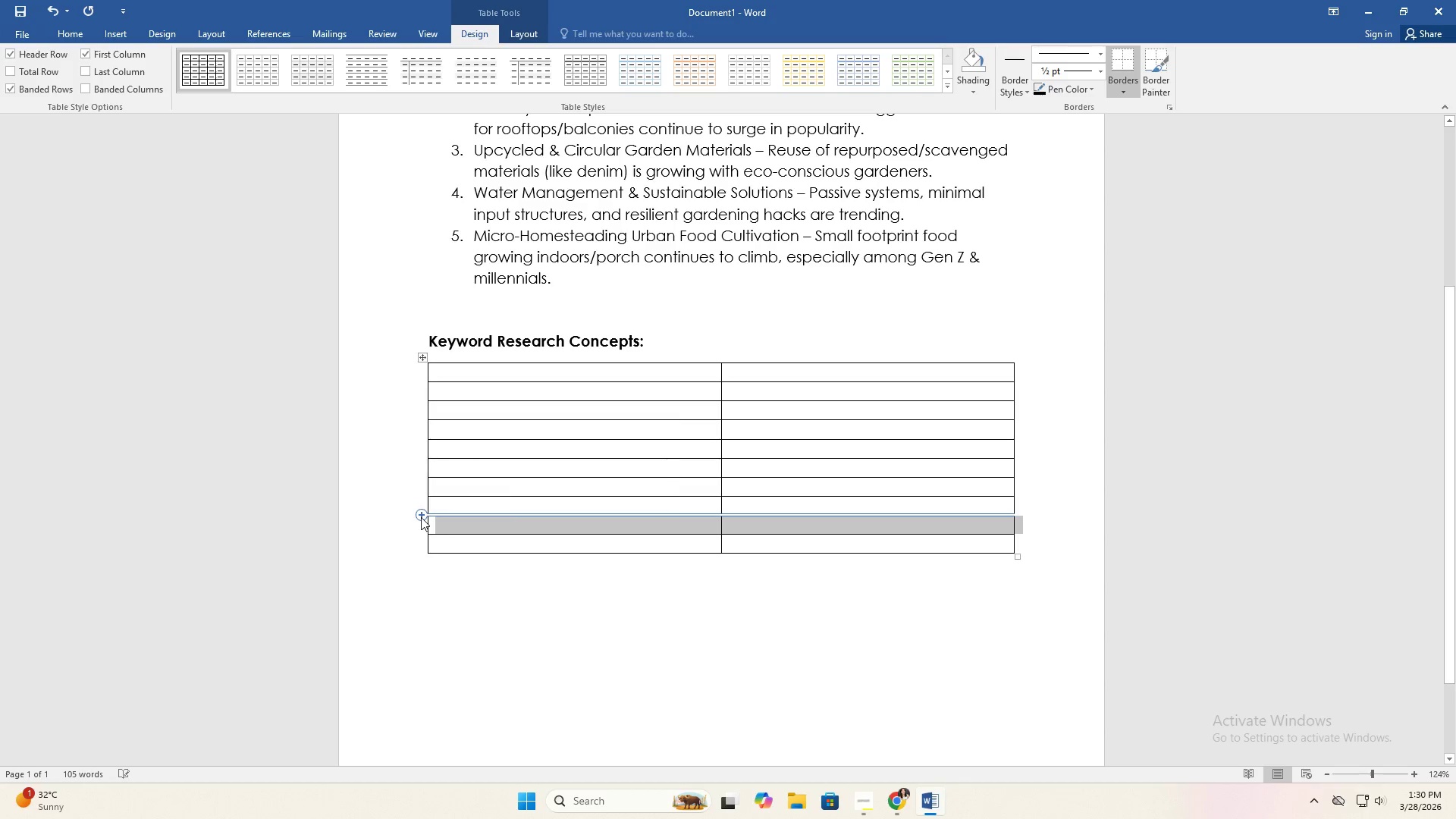 
double_click([421, 517])
 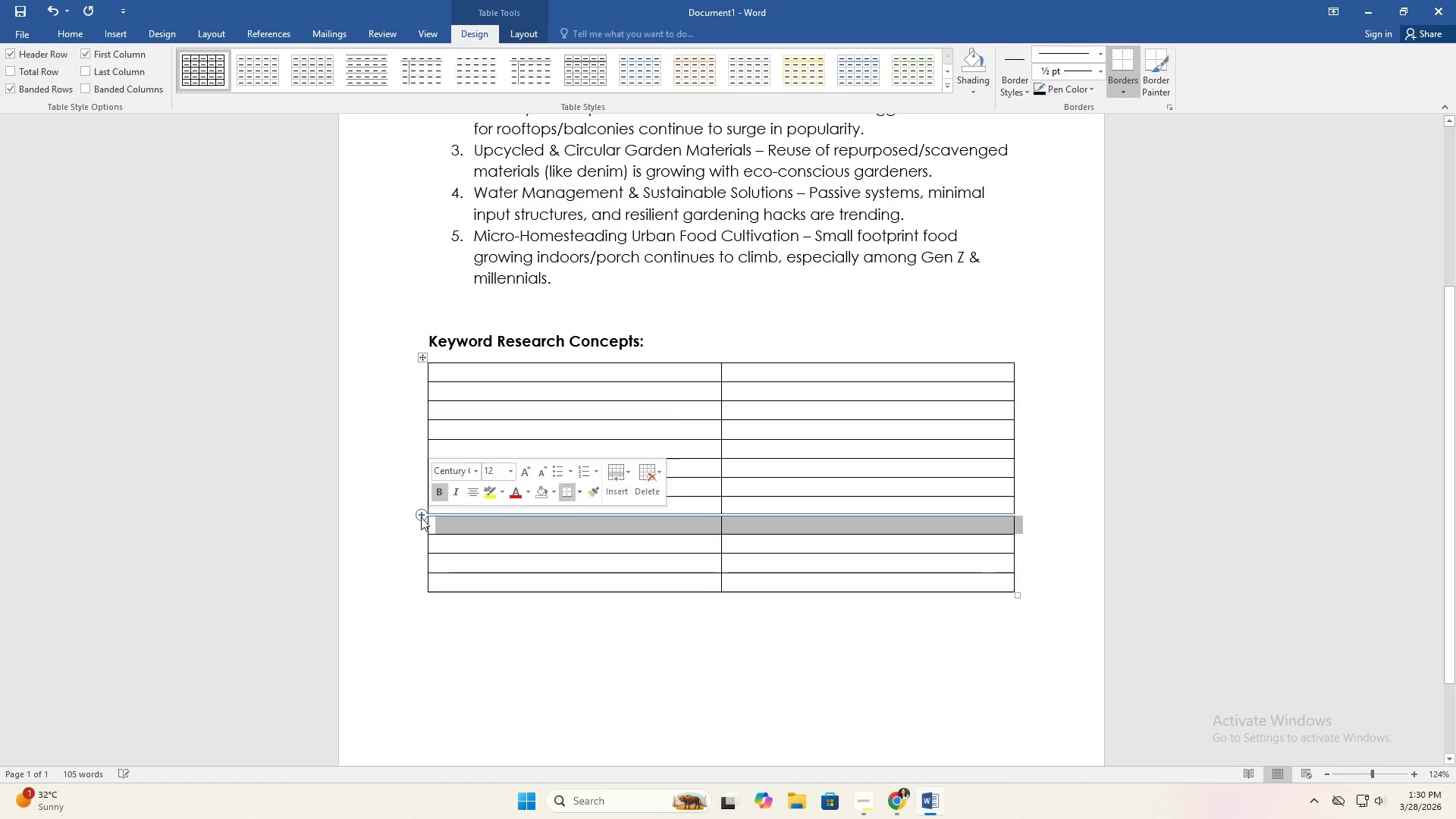 
triple_click([421, 517])
 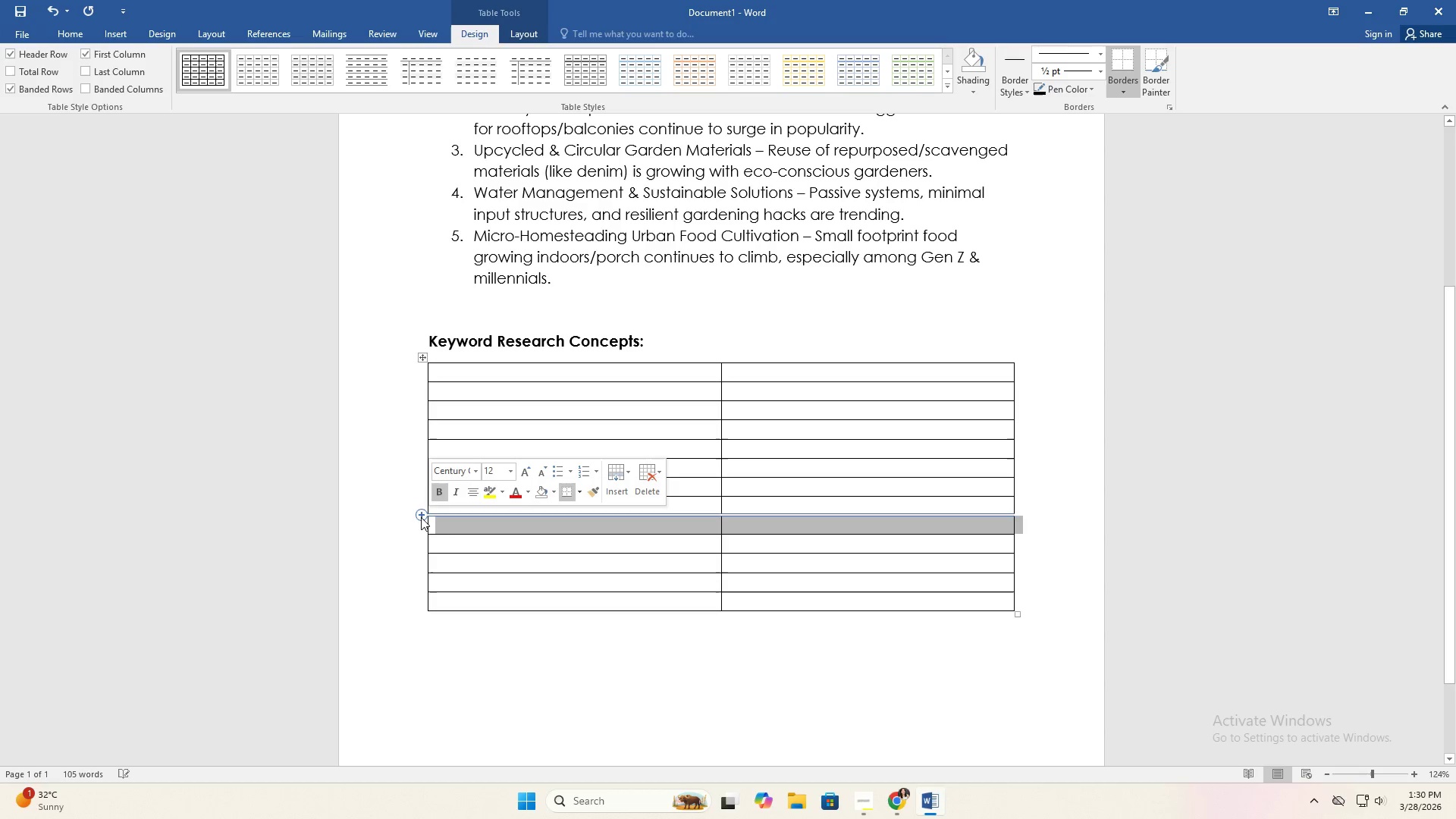 
triple_click([421, 517])
 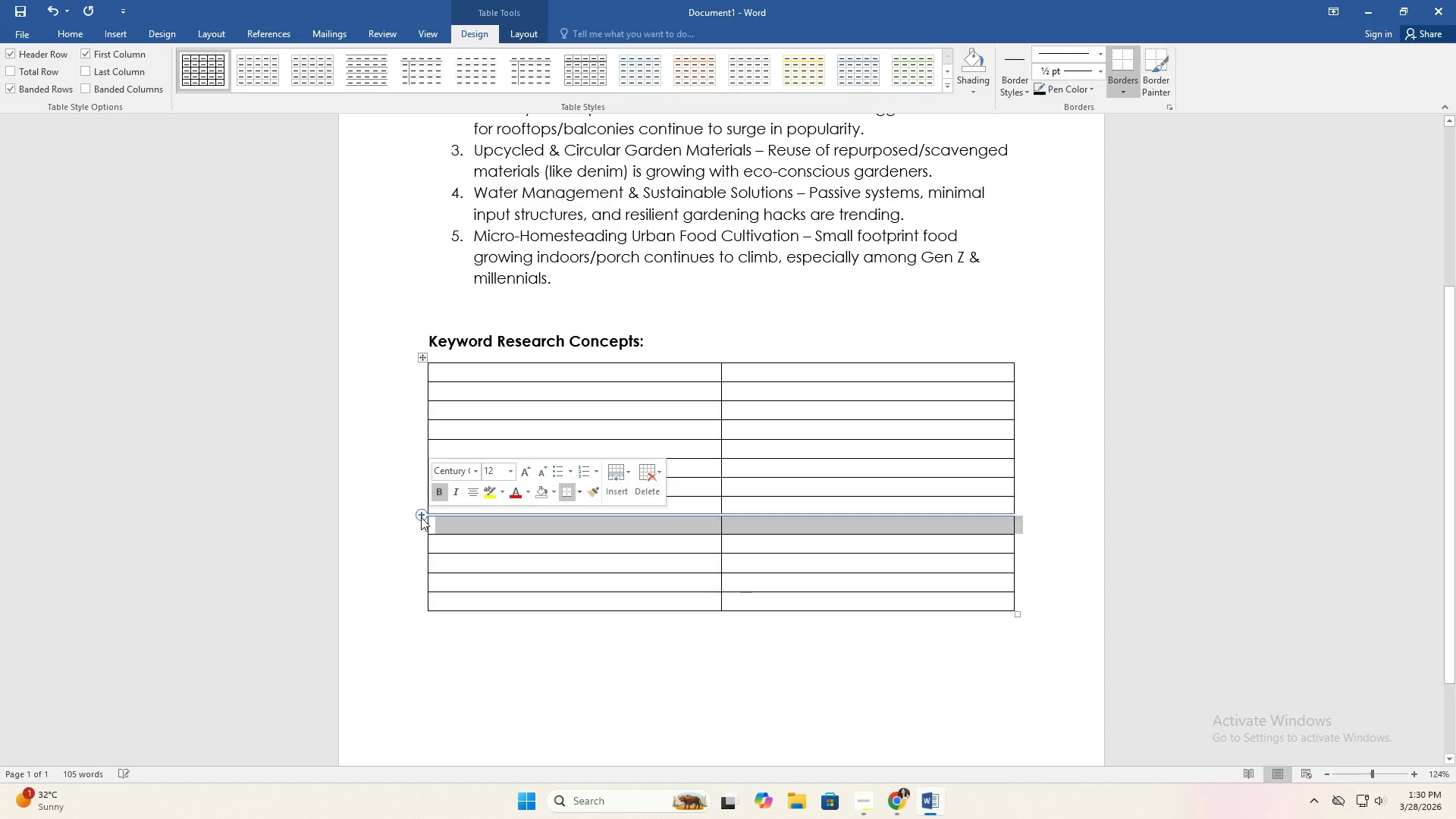 
triple_click([421, 517])
 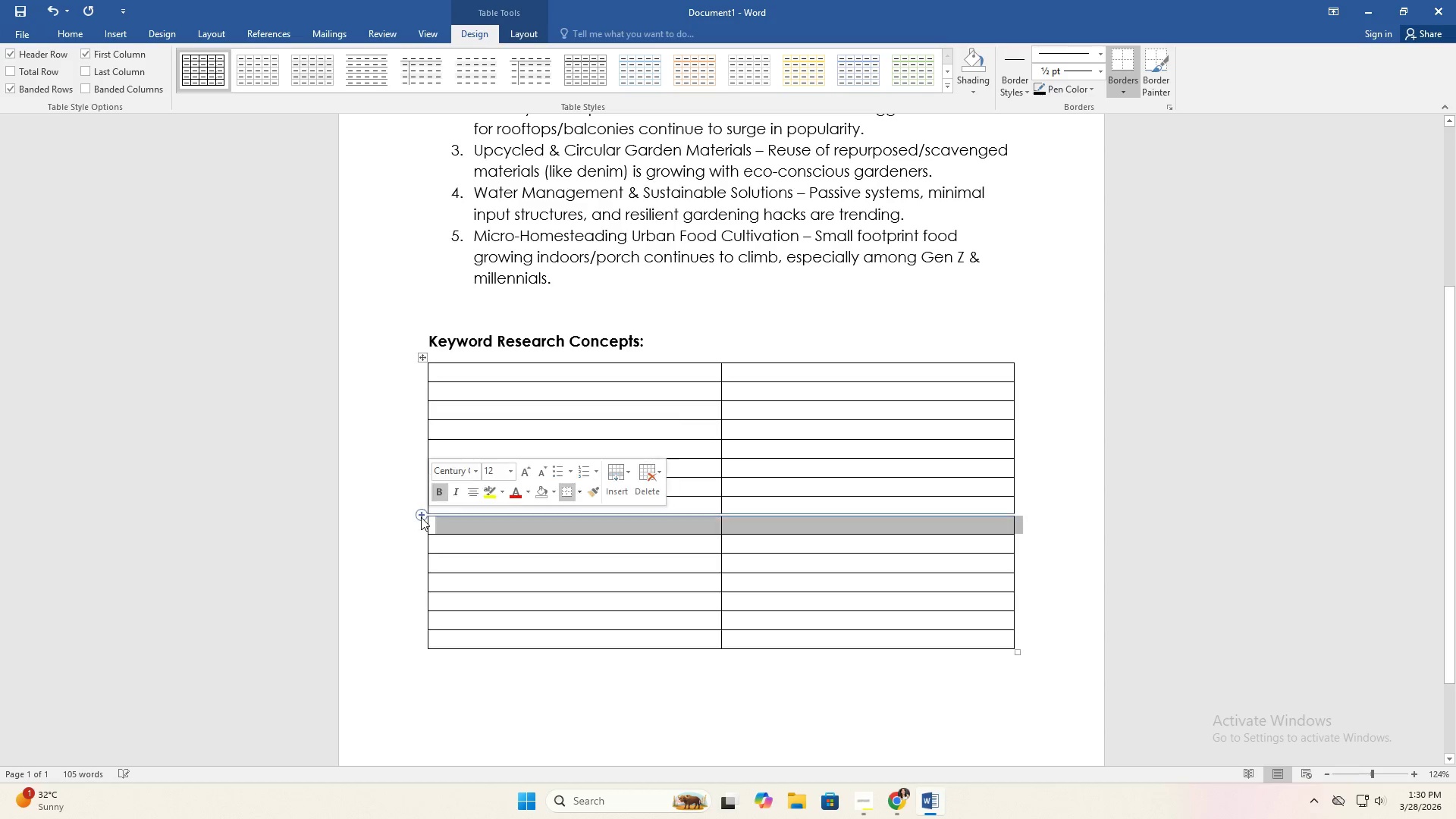 
triple_click([421, 517])
 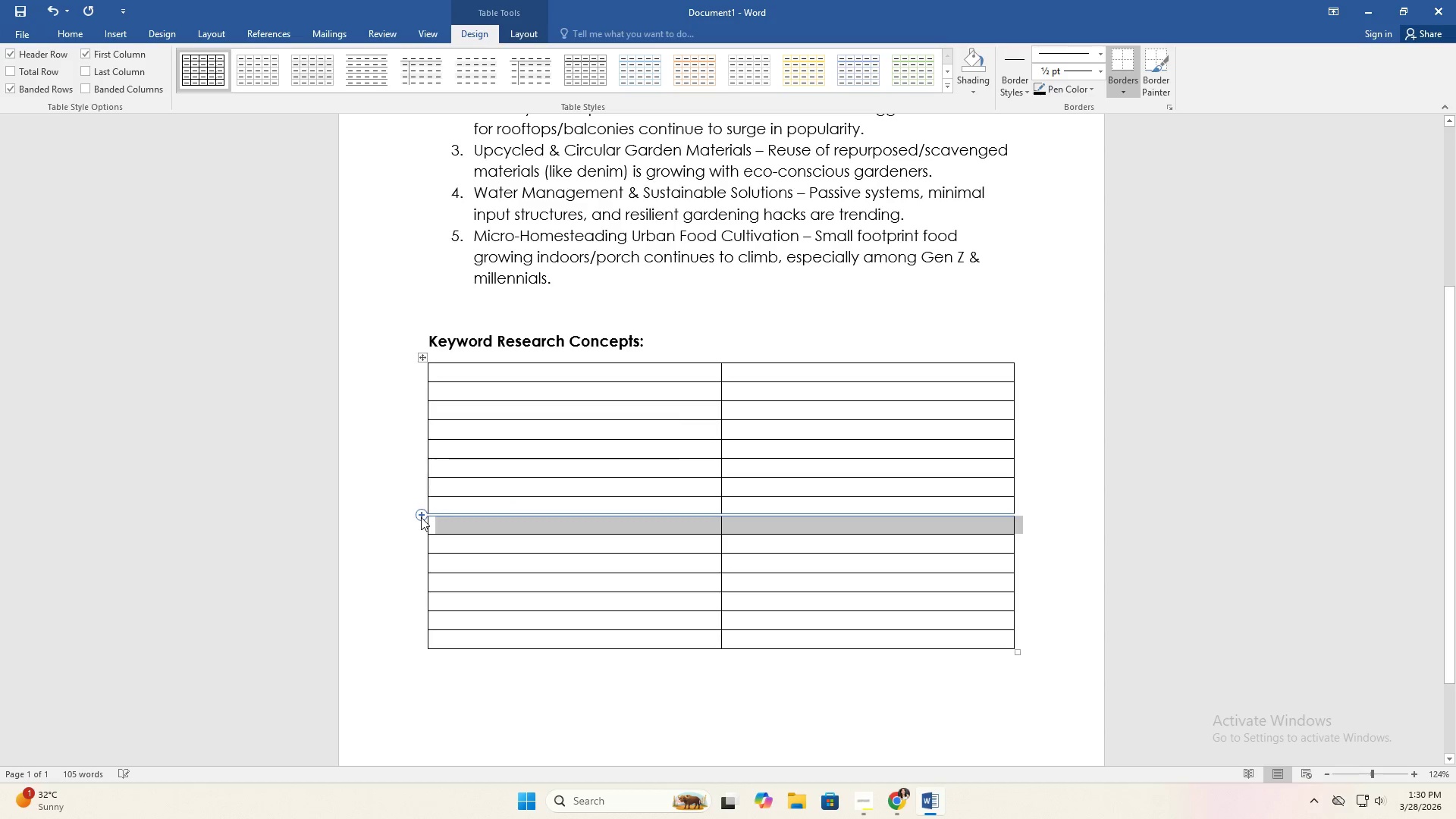 
triple_click([421, 517])
 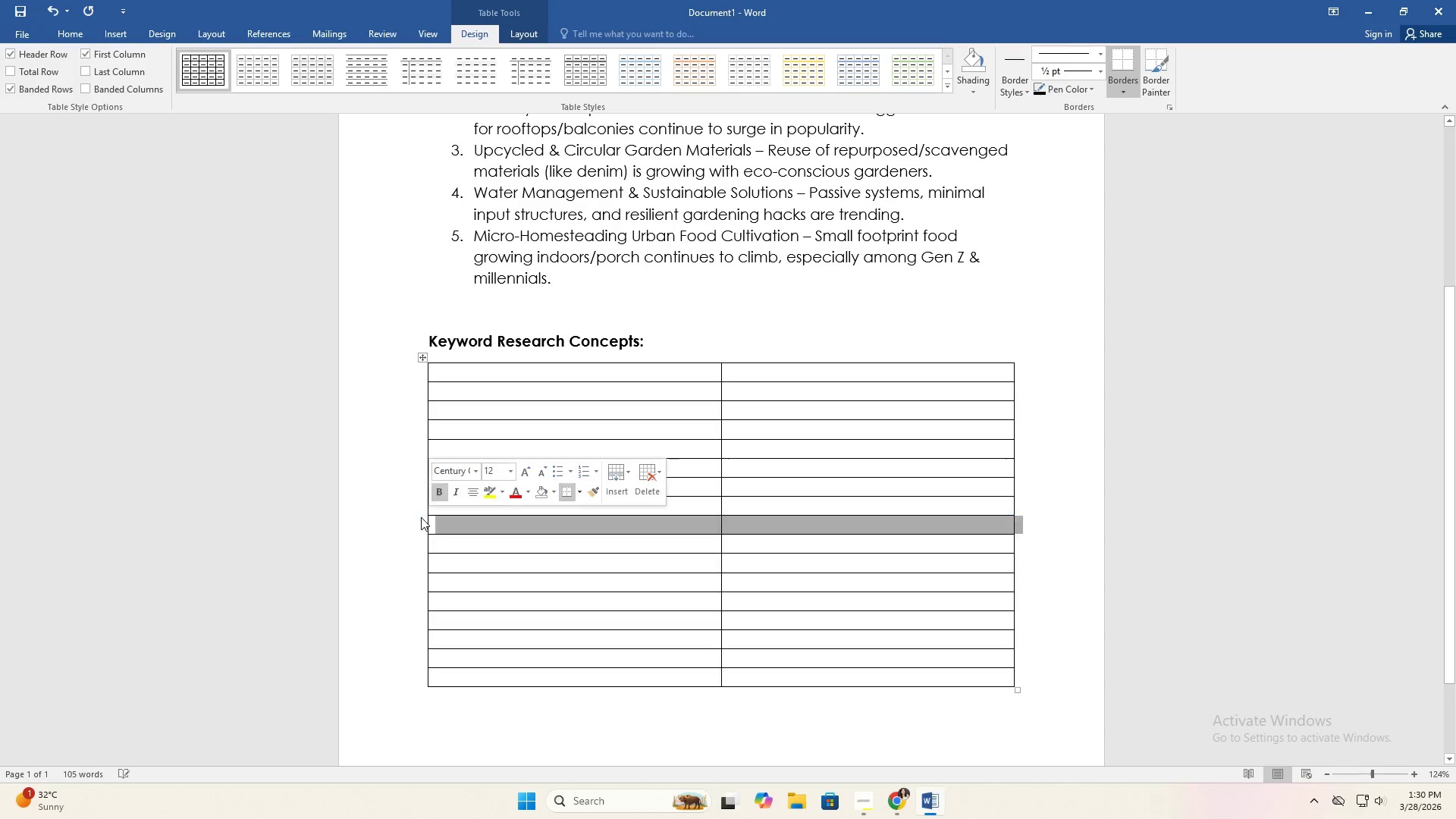 
triple_click([421, 517])
 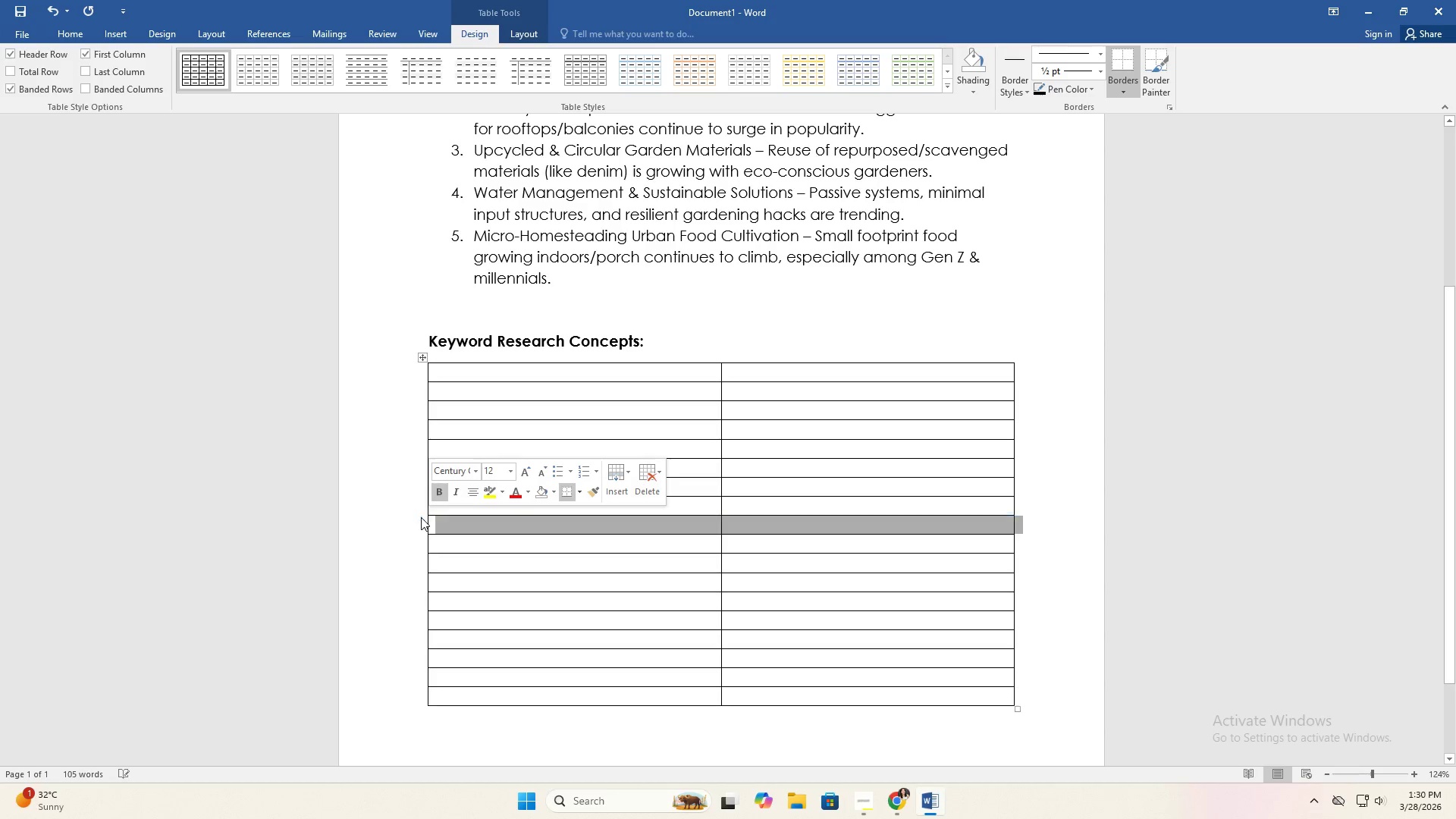 
triple_click([421, 517])
 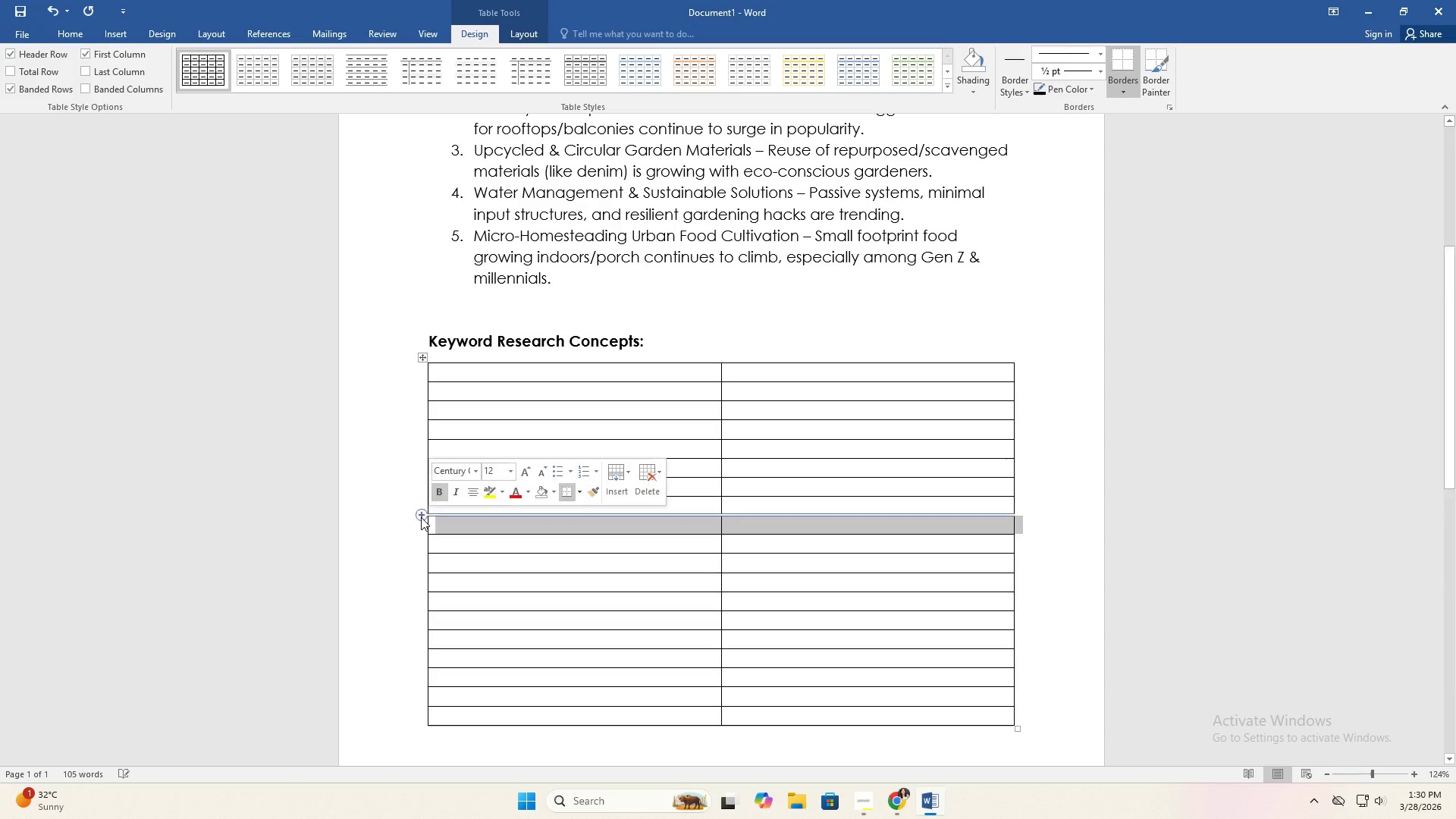 
triple_click([421, 517])
 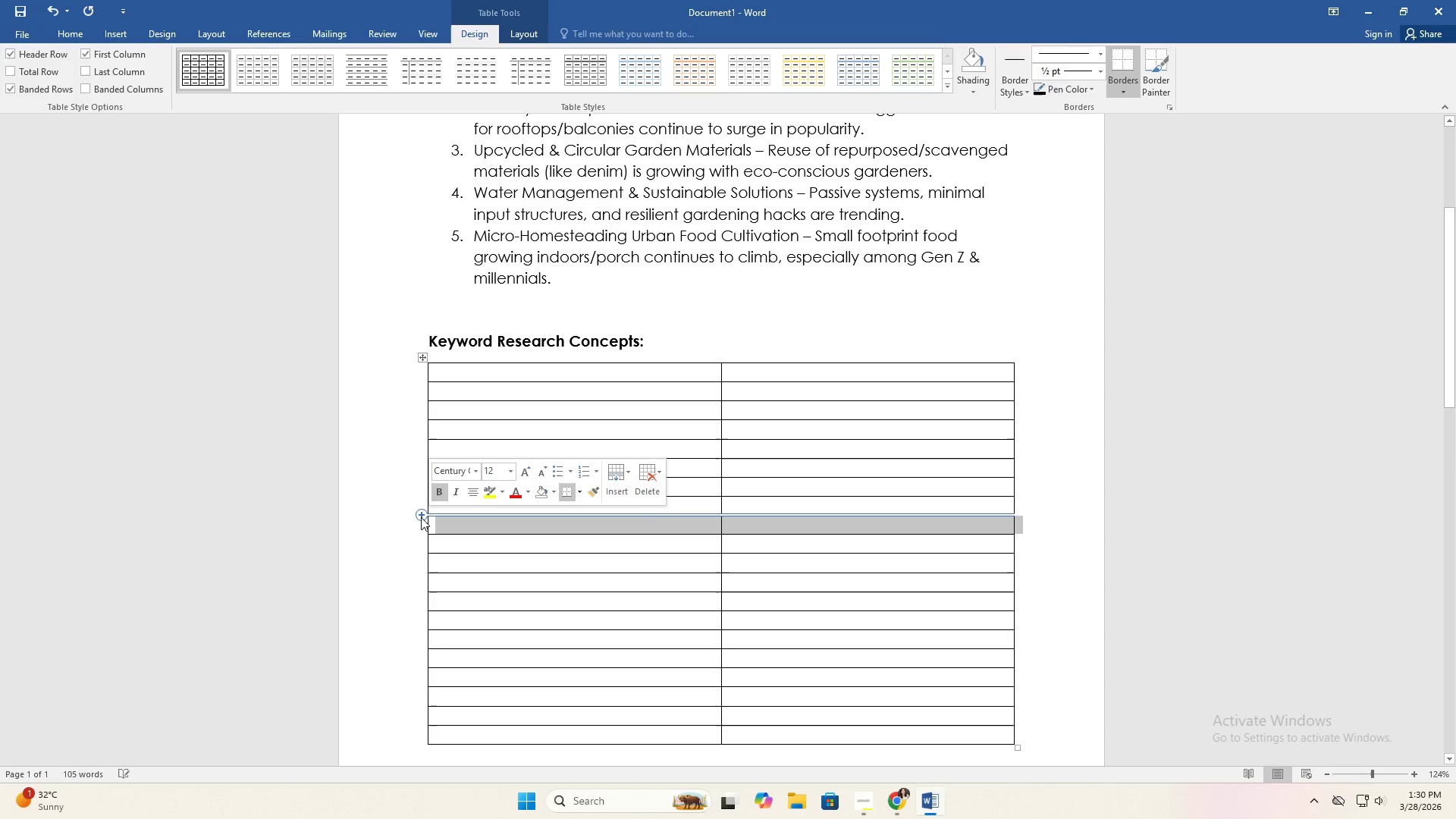 
left_click([421, 517])
 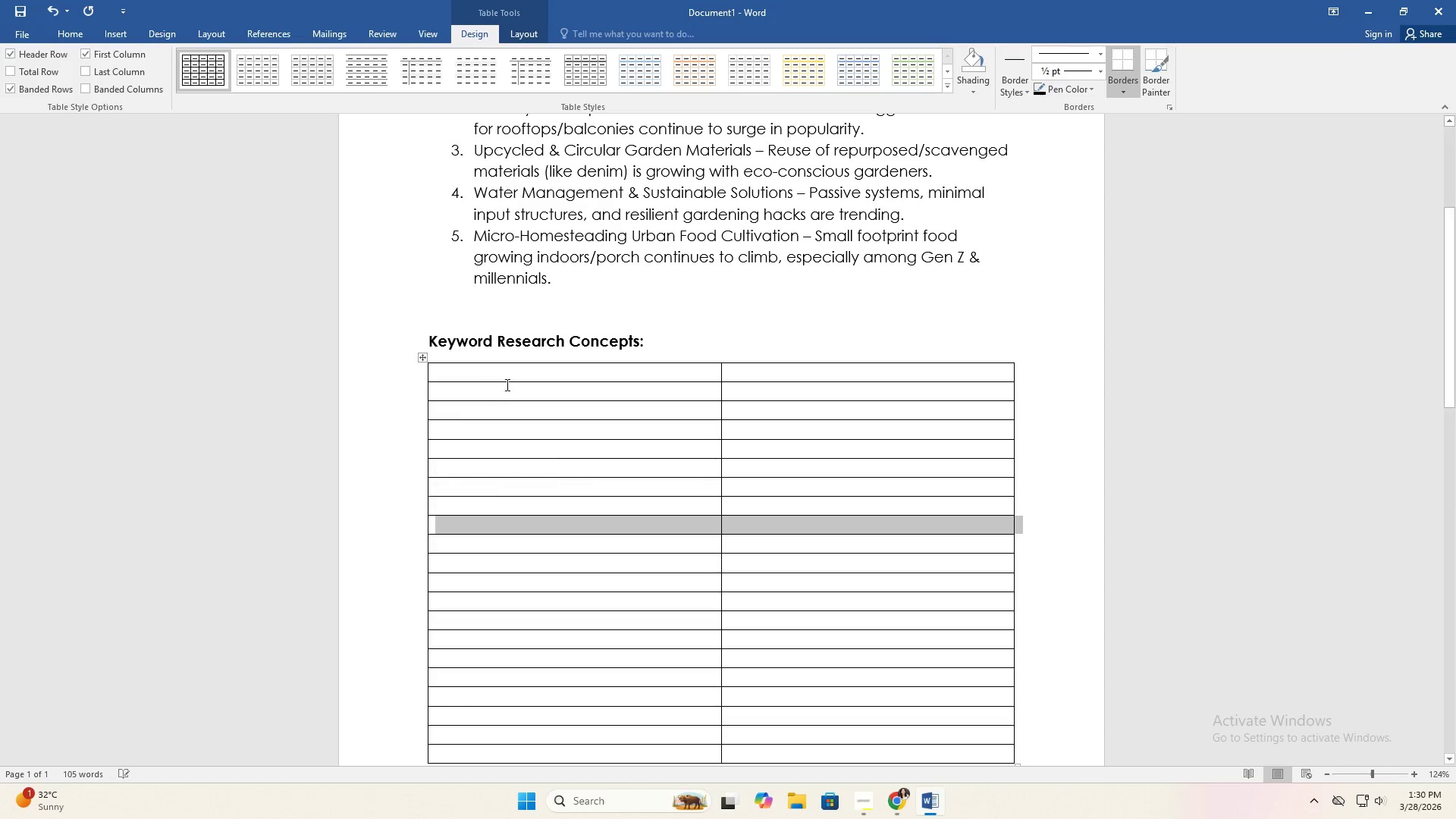 
left_click([507, 380])
 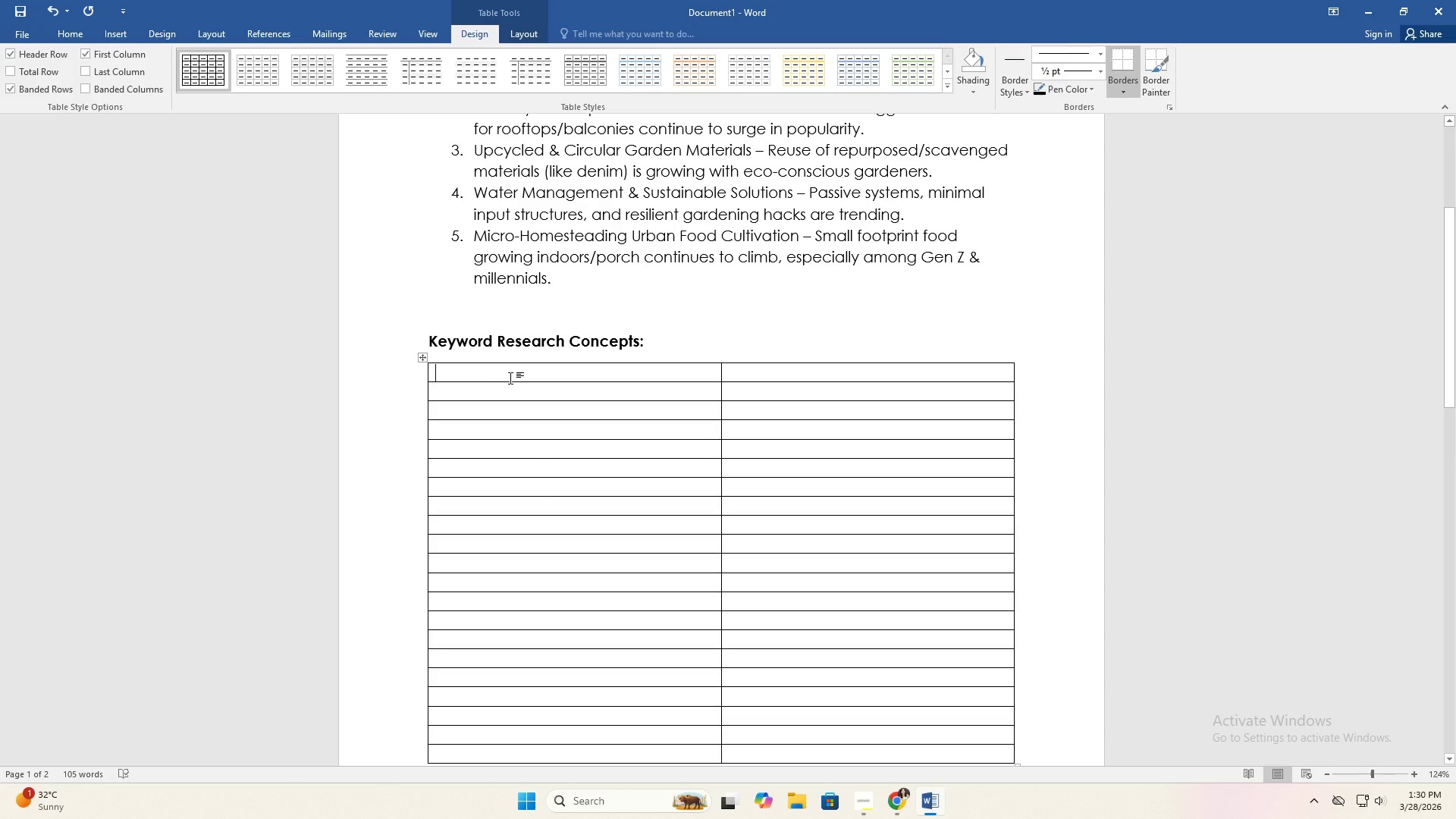 
type(Primary High-Intent Phrases)
key(Tab)
type(Supporting Long-Tail Phrases)
 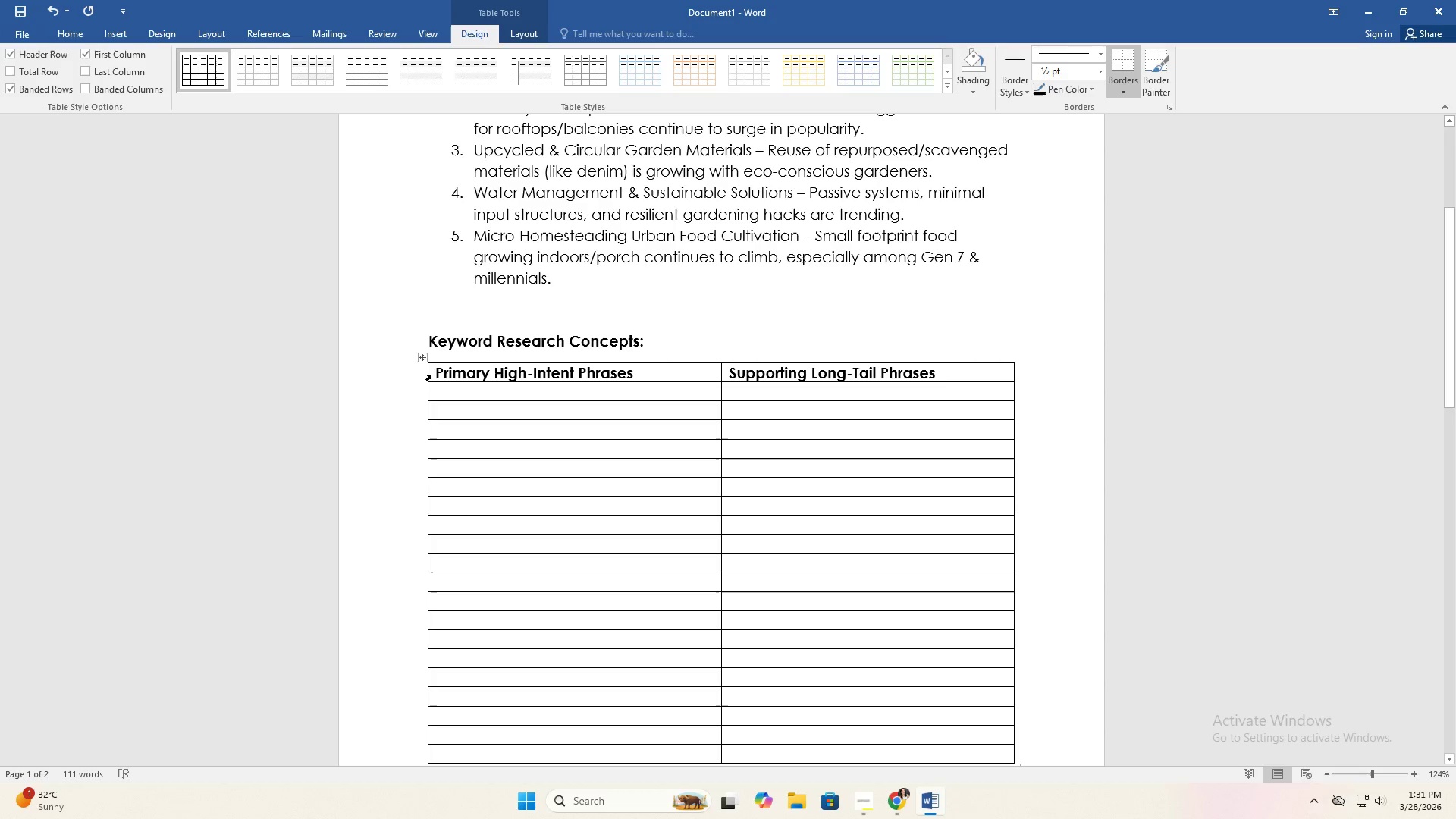 
double_click([430, 375])
 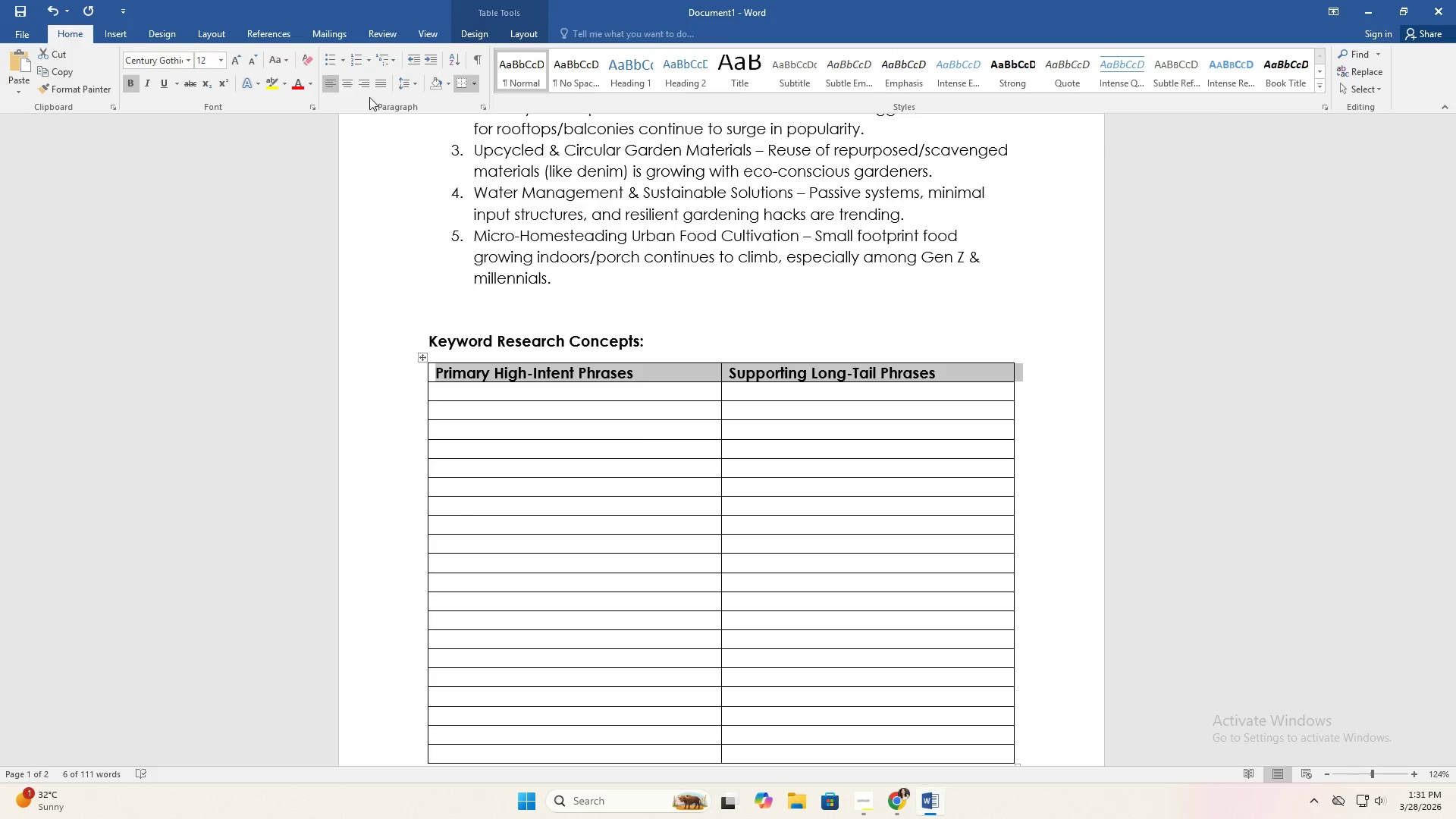 
double_click([560, 432])
 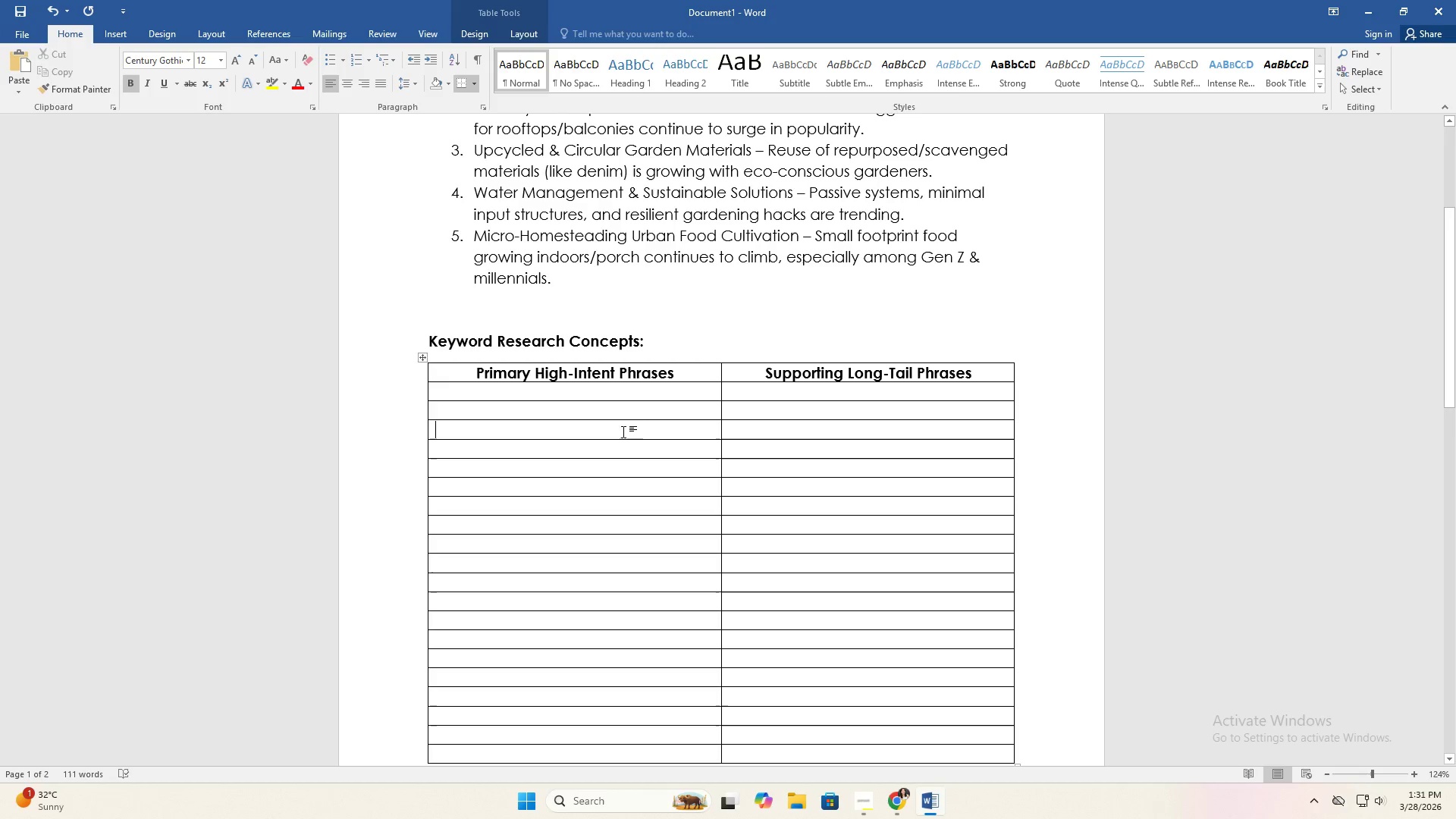 
key(Alt+Tab)
 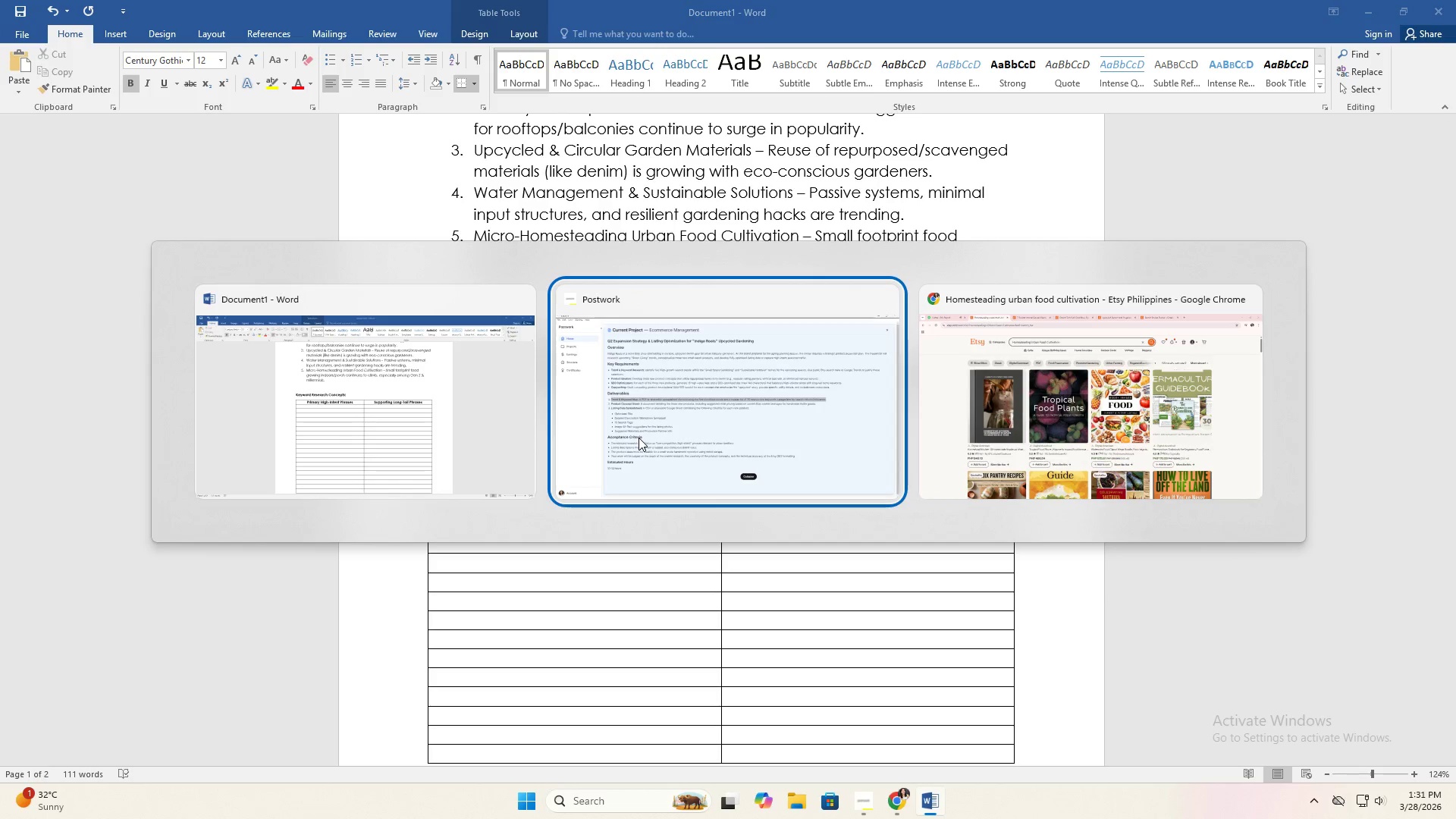 
key(Alt+Tab)
 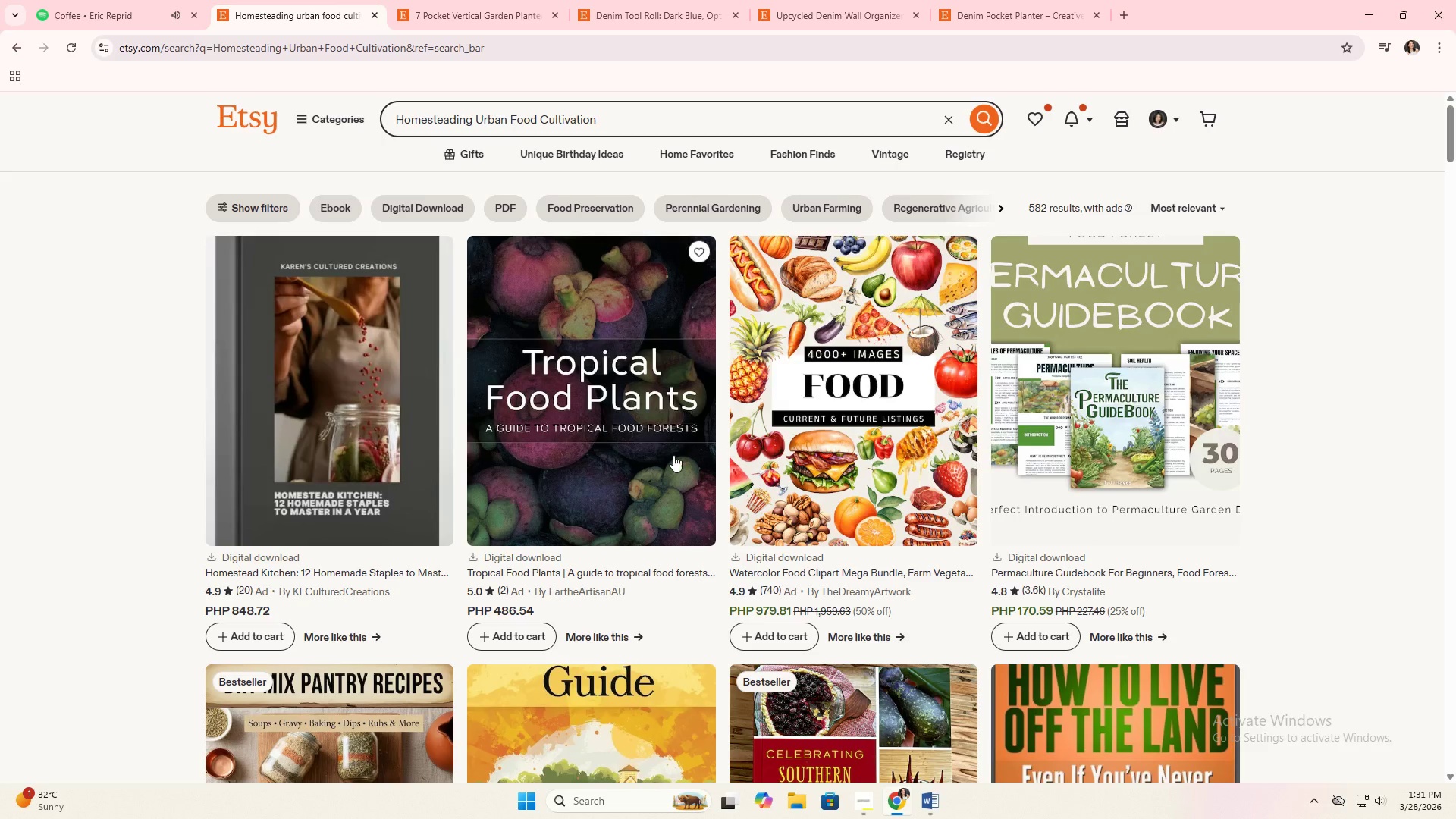 
scroll: coordinate [647, 468], scroll_direction: up, amount: 10.0
 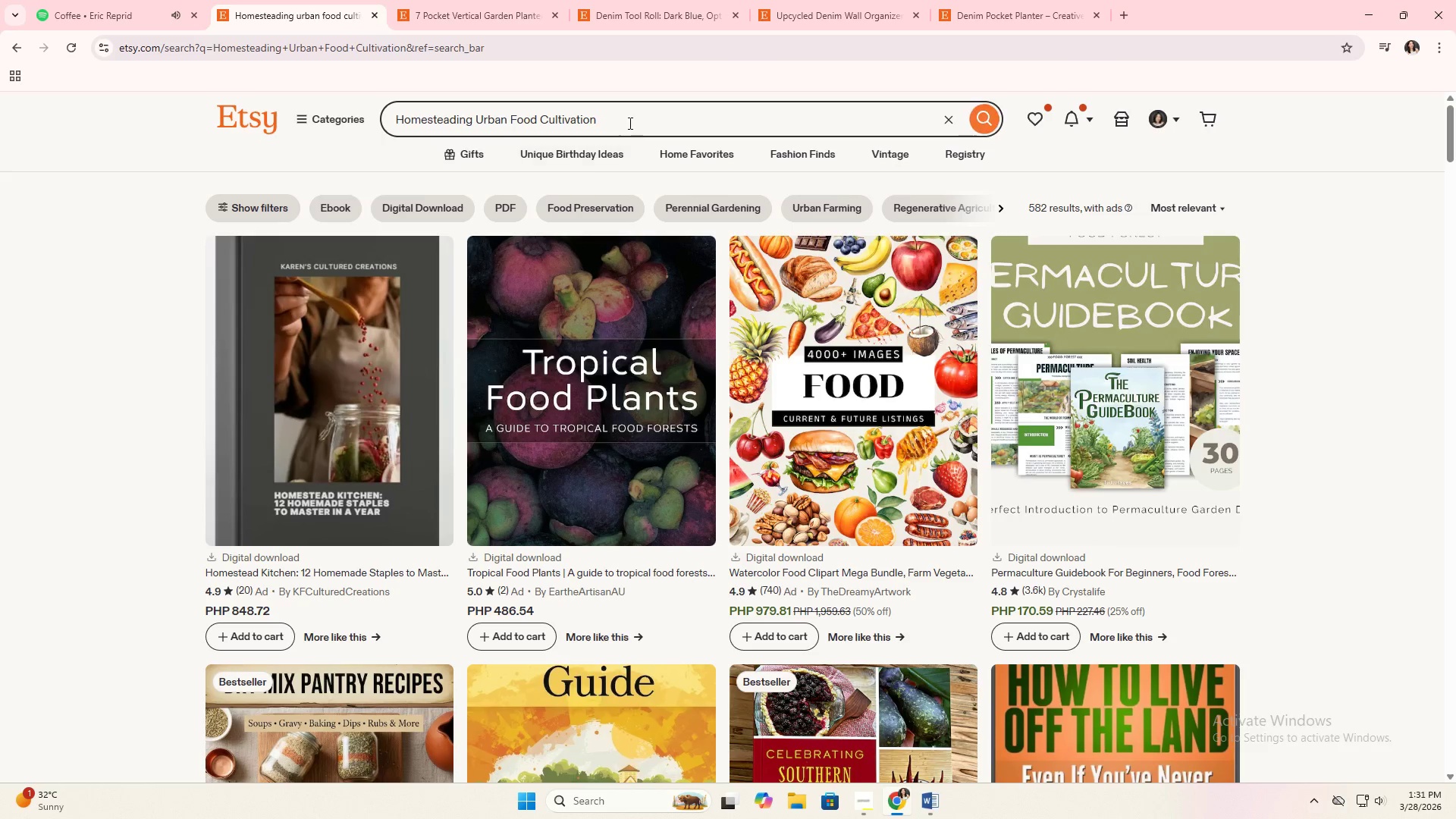 
left_click_drag(start_coordinate=[629, 120], to_coordinate=[308, 142])
 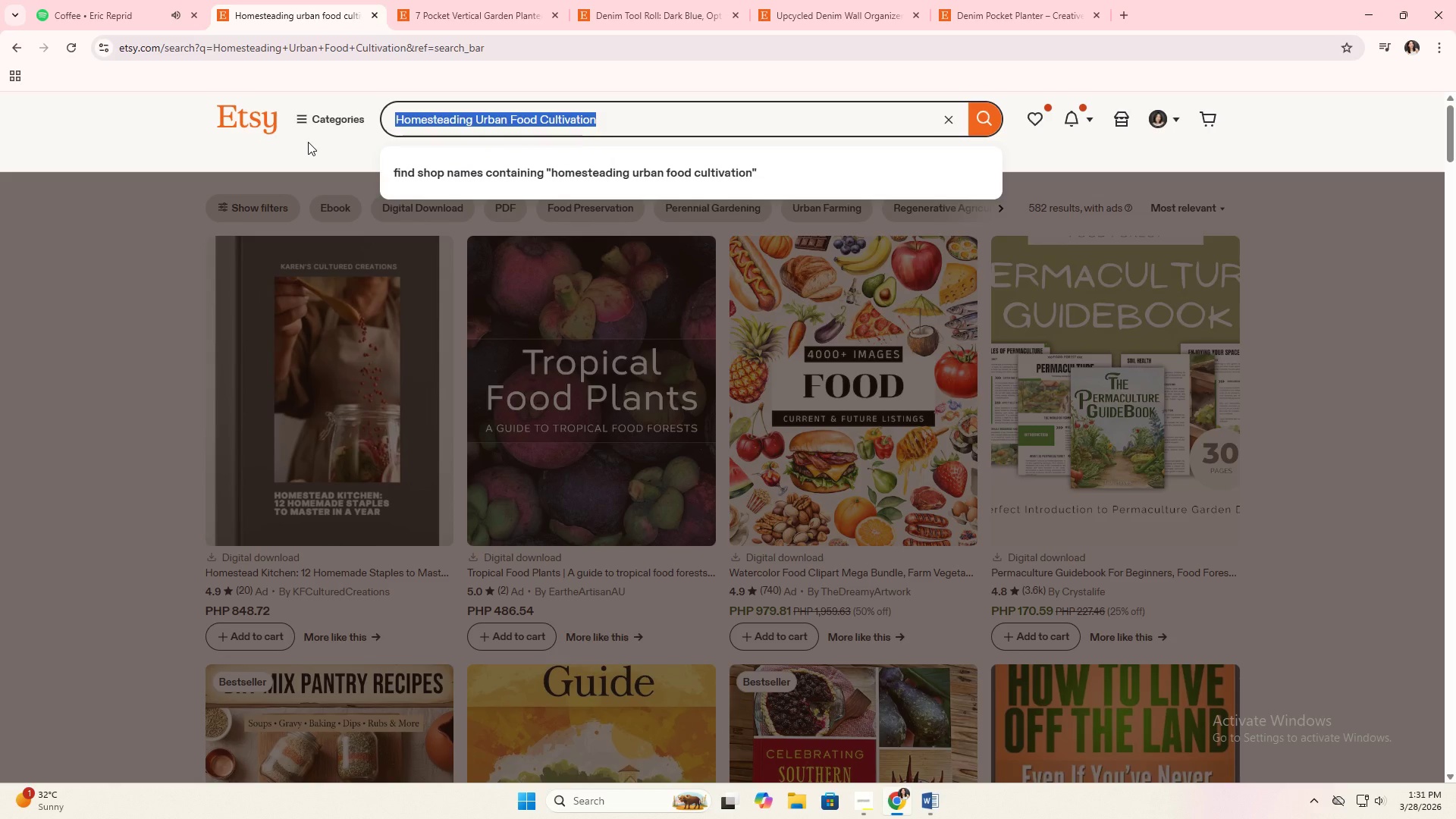 
type(balcony herb garden)
 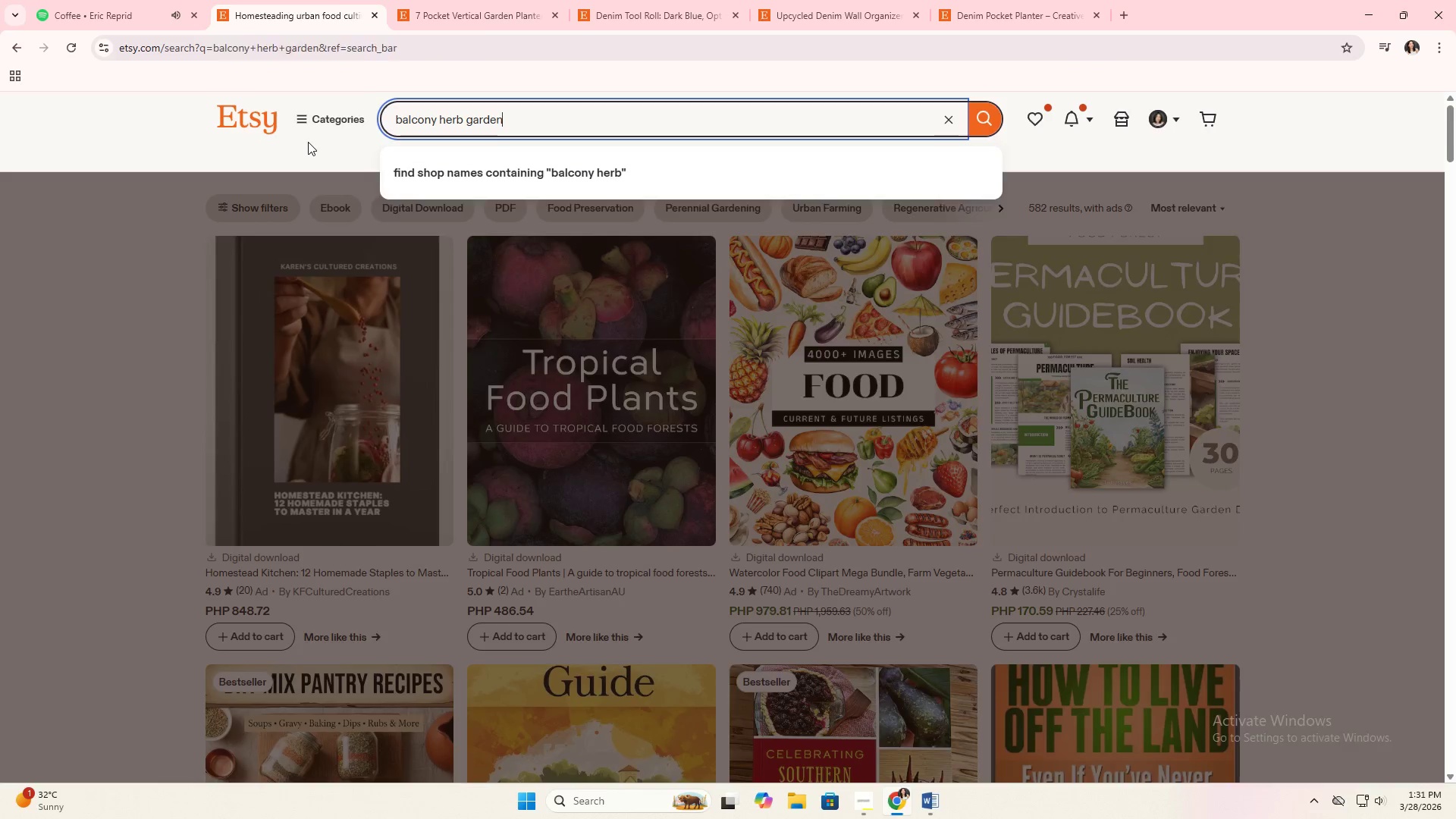 
key(Enter)
 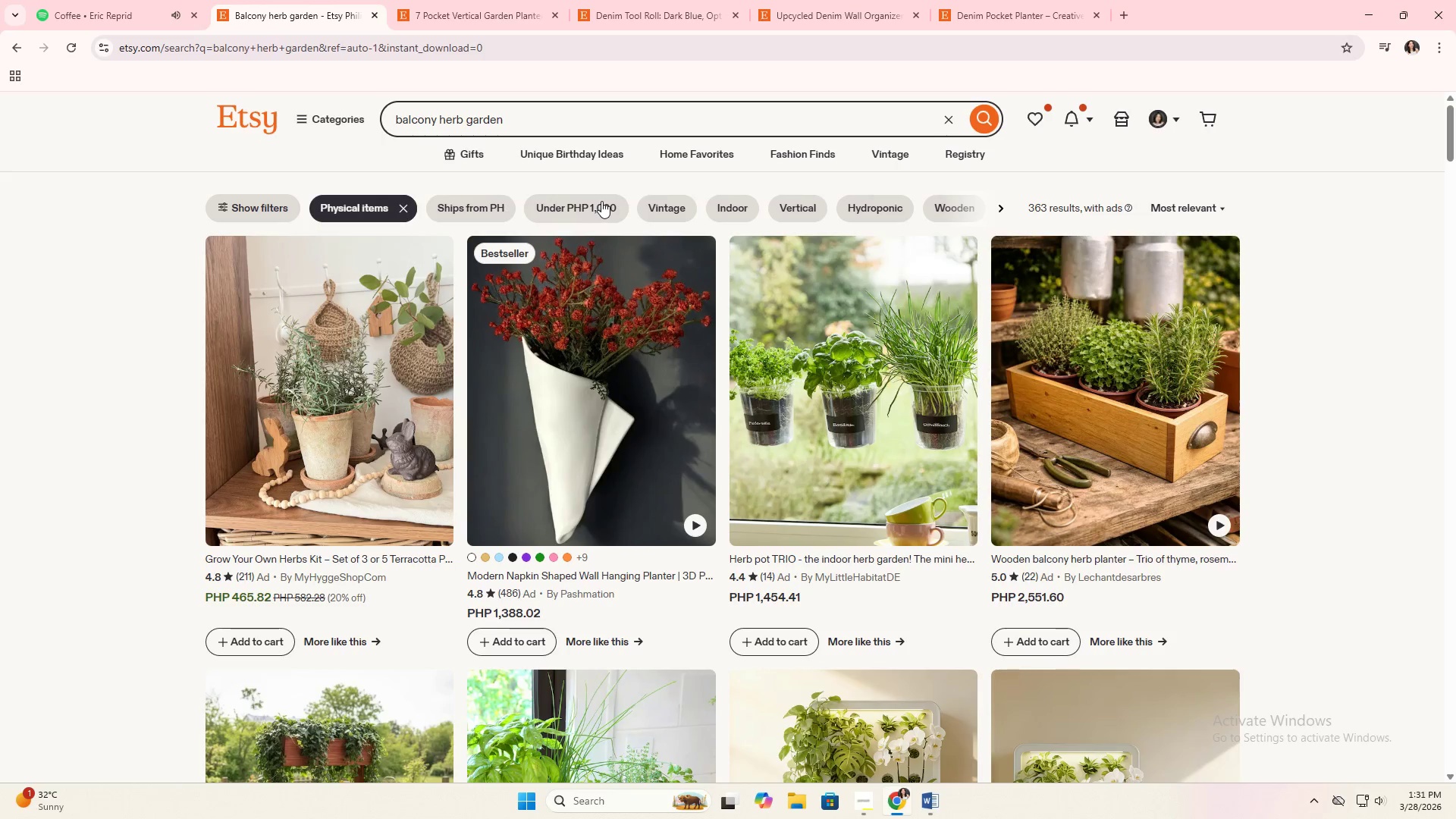 
scroll: coordinate [629, 227], scroll_direction: down, amount: 9.0
 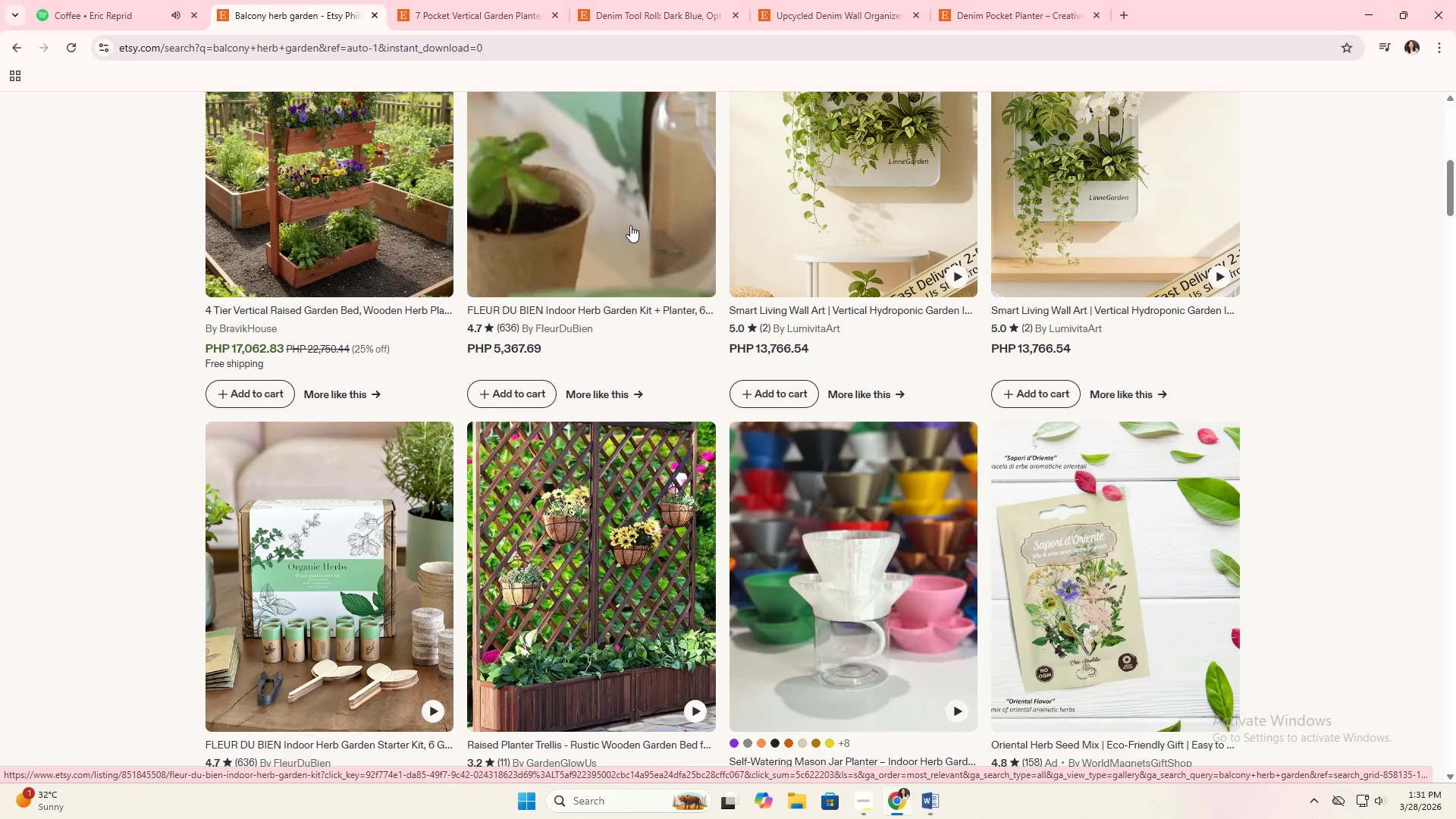 
wait(6.15)
 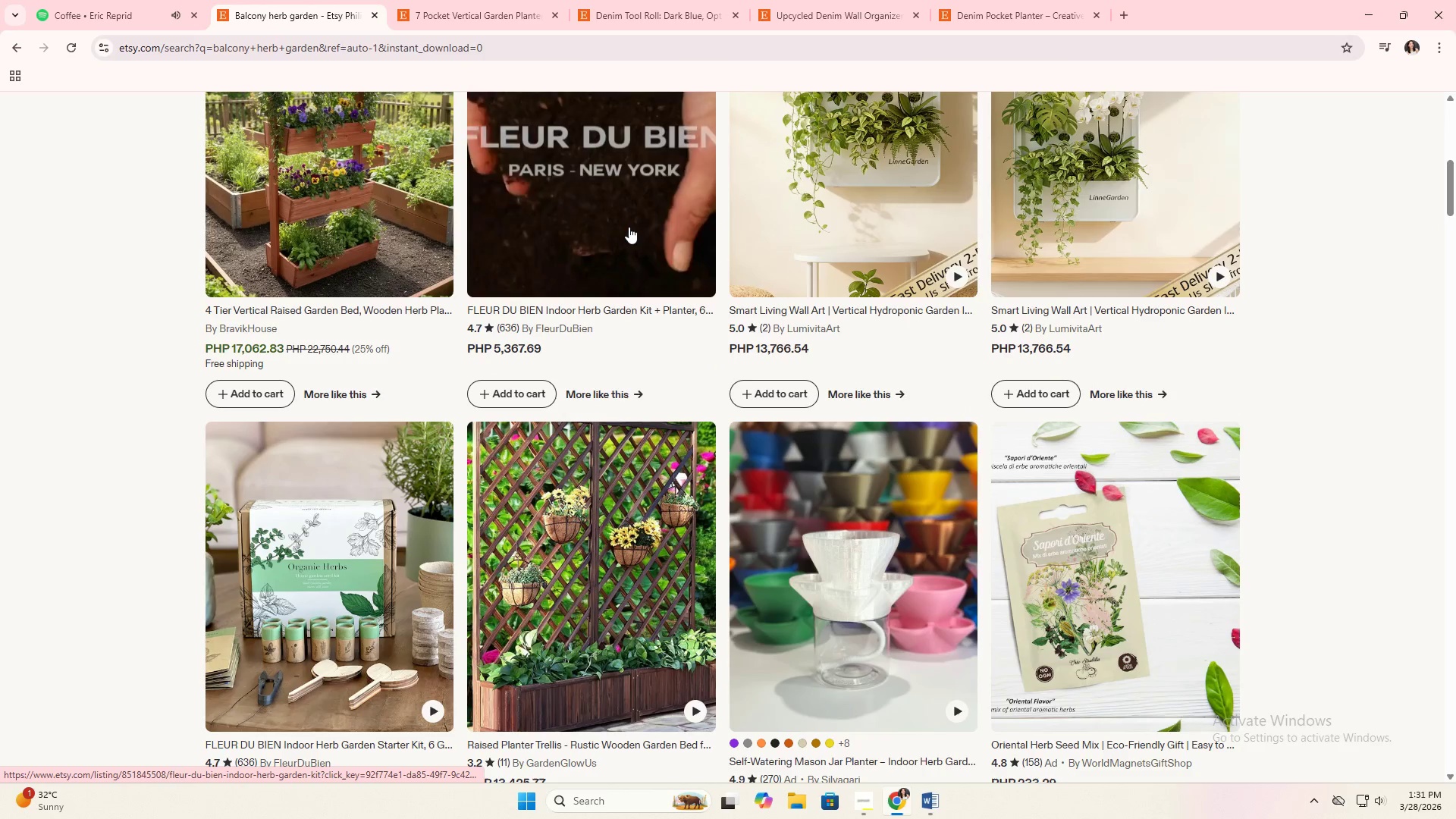 
scroll: coordinate [630, 225], scroll_direction: down, amount: 15.0
 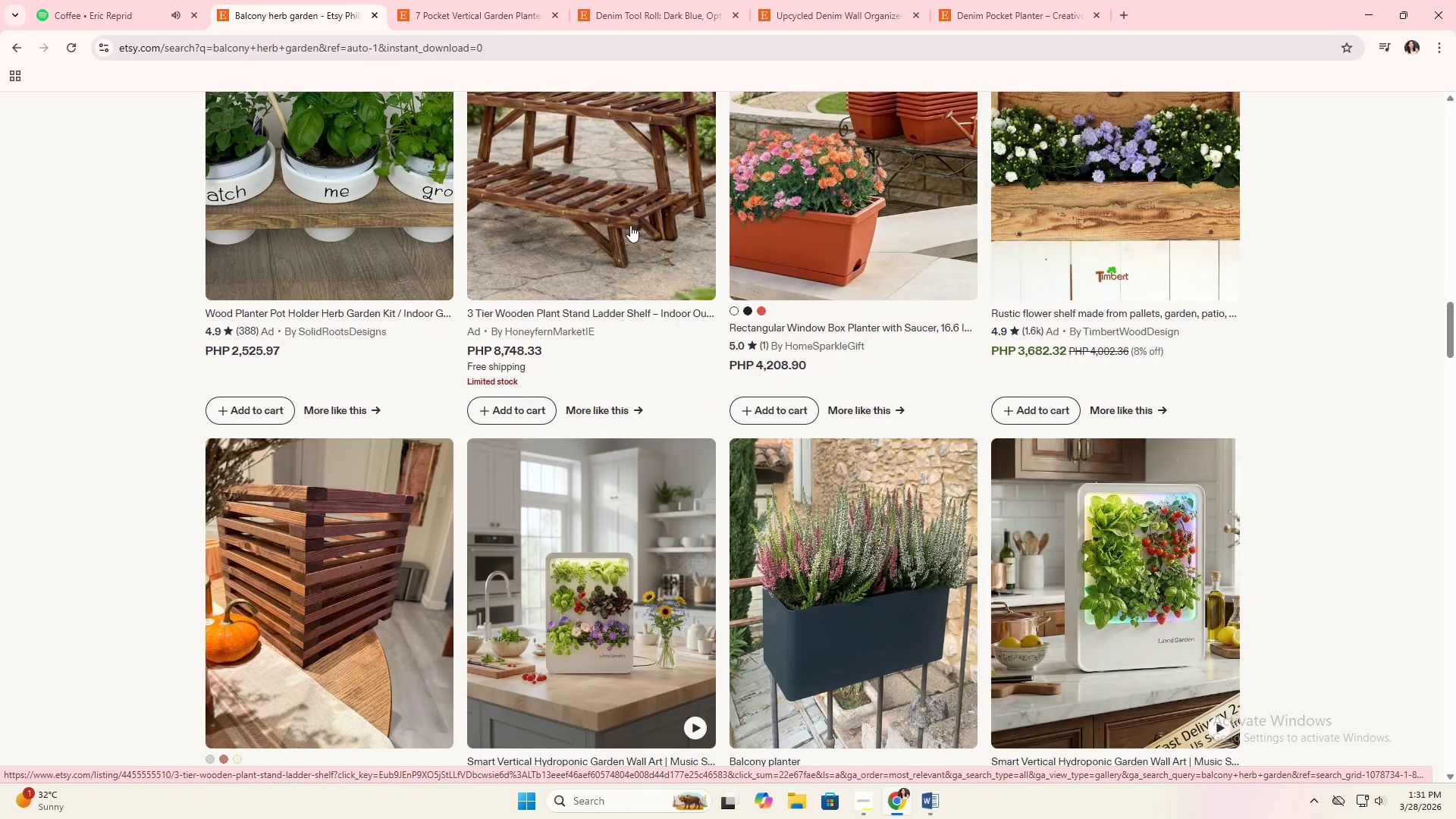 
scroll: coordinate [633, 278], scroll_direction: up, amount: 3.0
 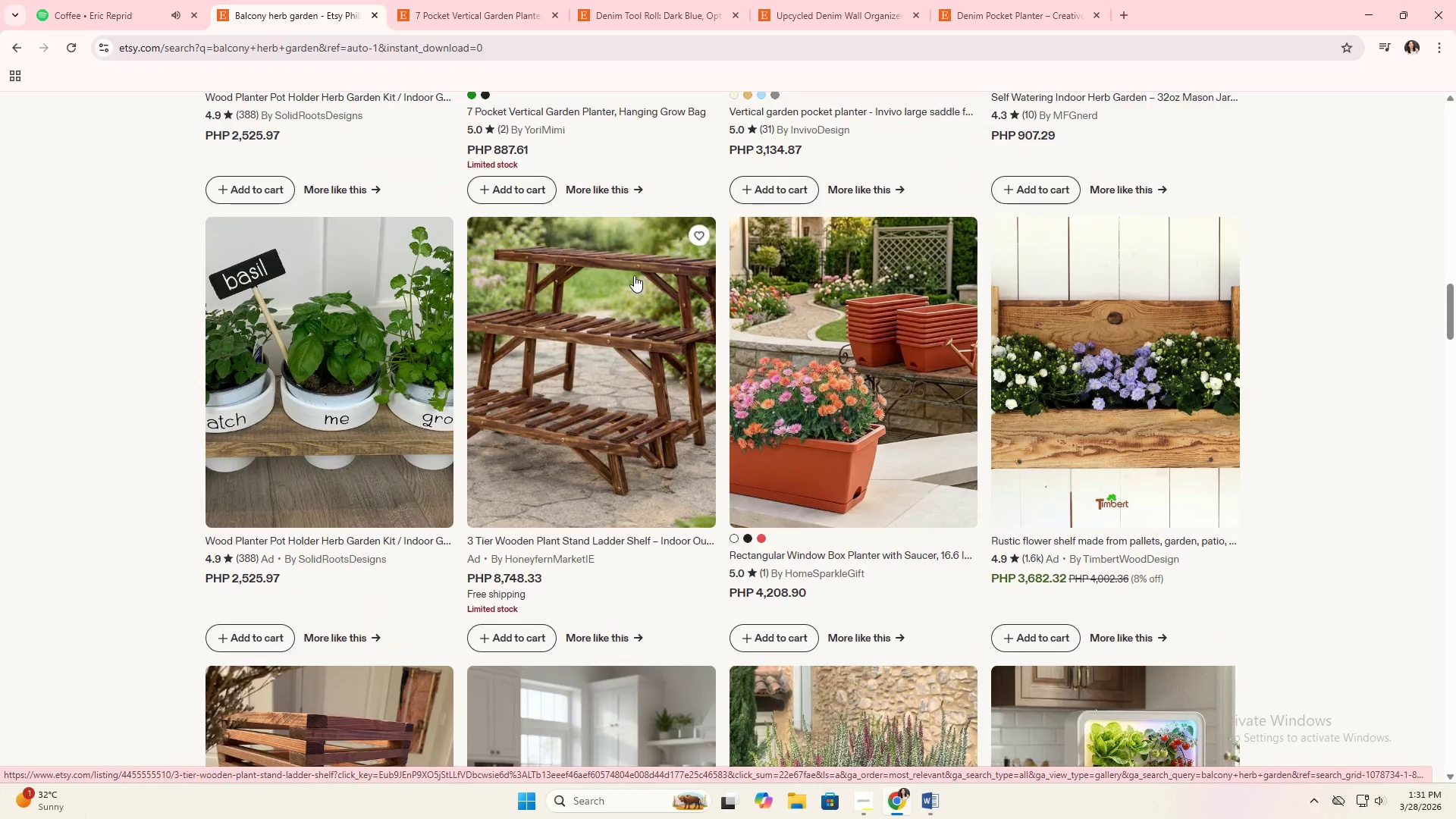 
scroll: coordinate [639, 268], scroll_direction: down, amount: 4.0
 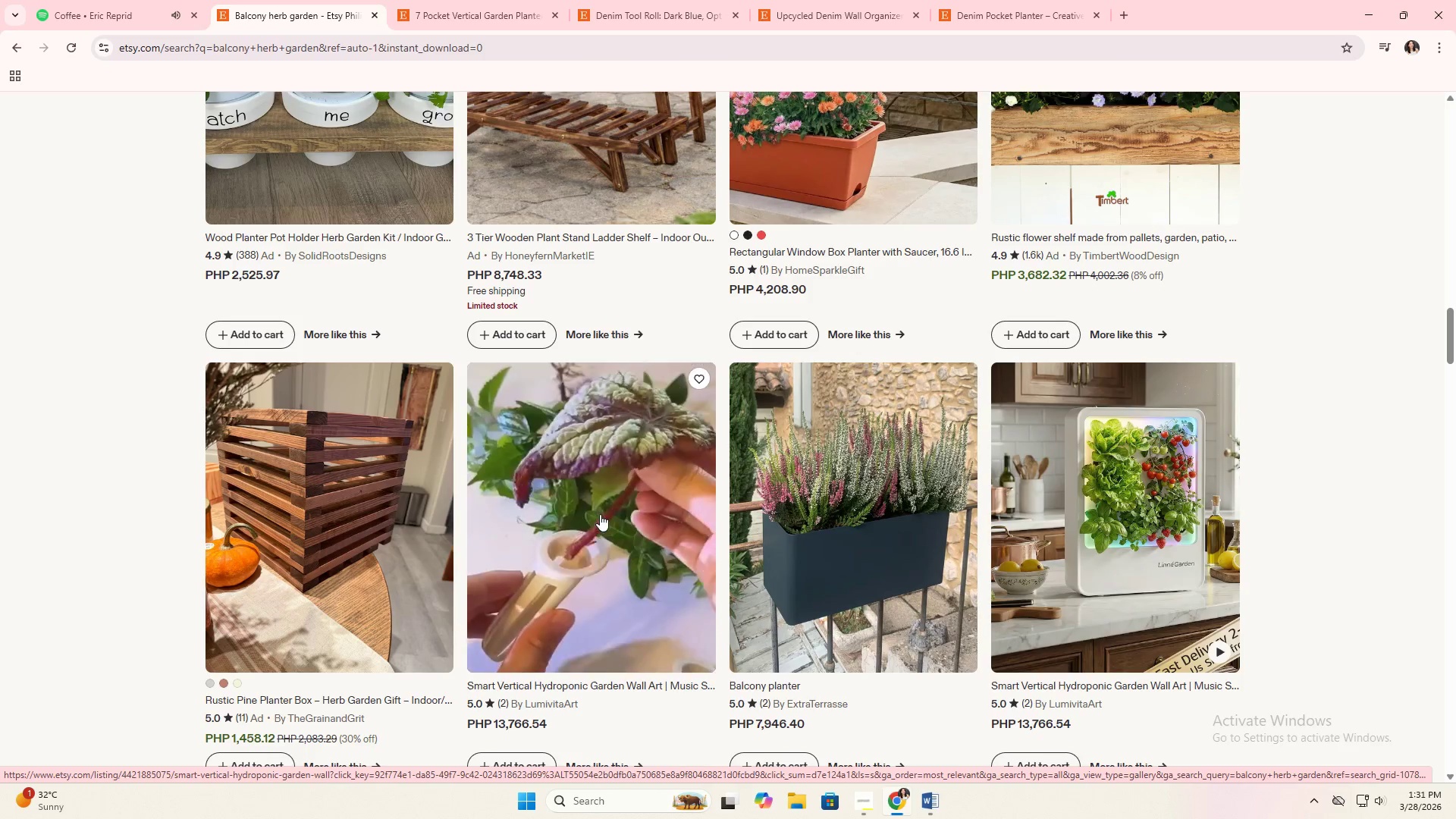 
wait(9.47)
 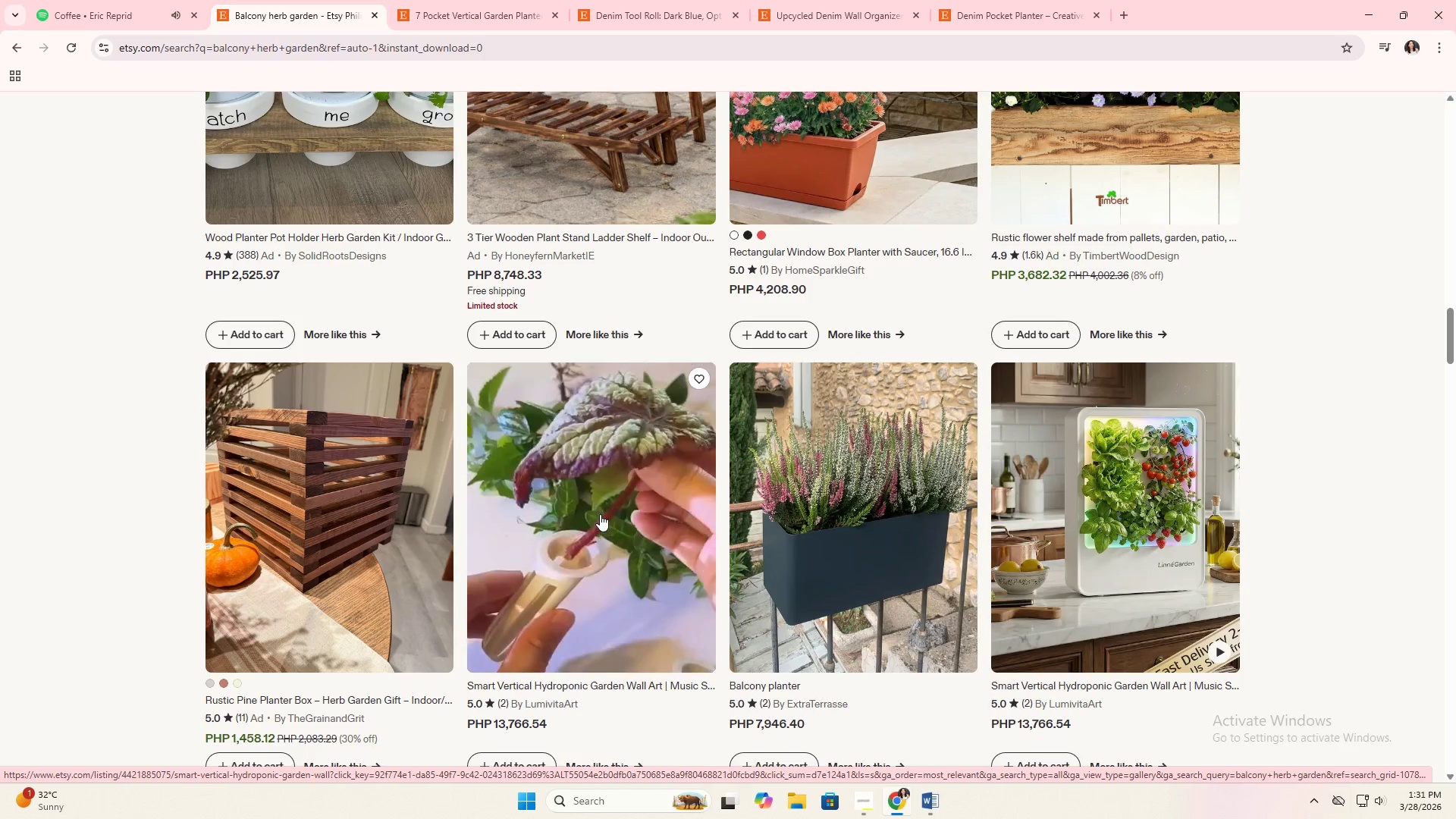 
scroll: coordinate [407, 441], scroll_direction: down, amount: 9.0
 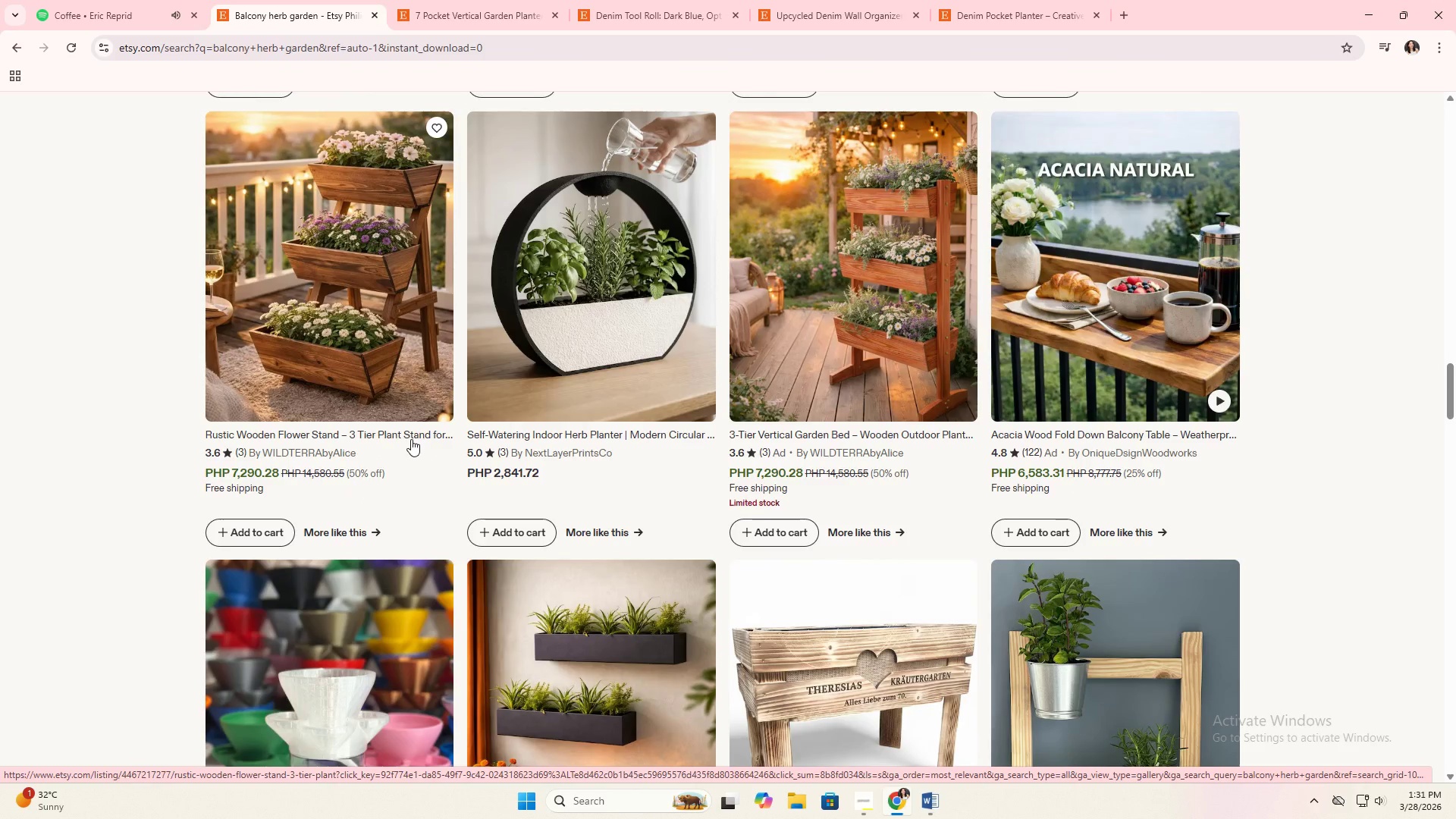 
scroll: coordinate [613, 247], scroll_direction: up, amount: 51.0
 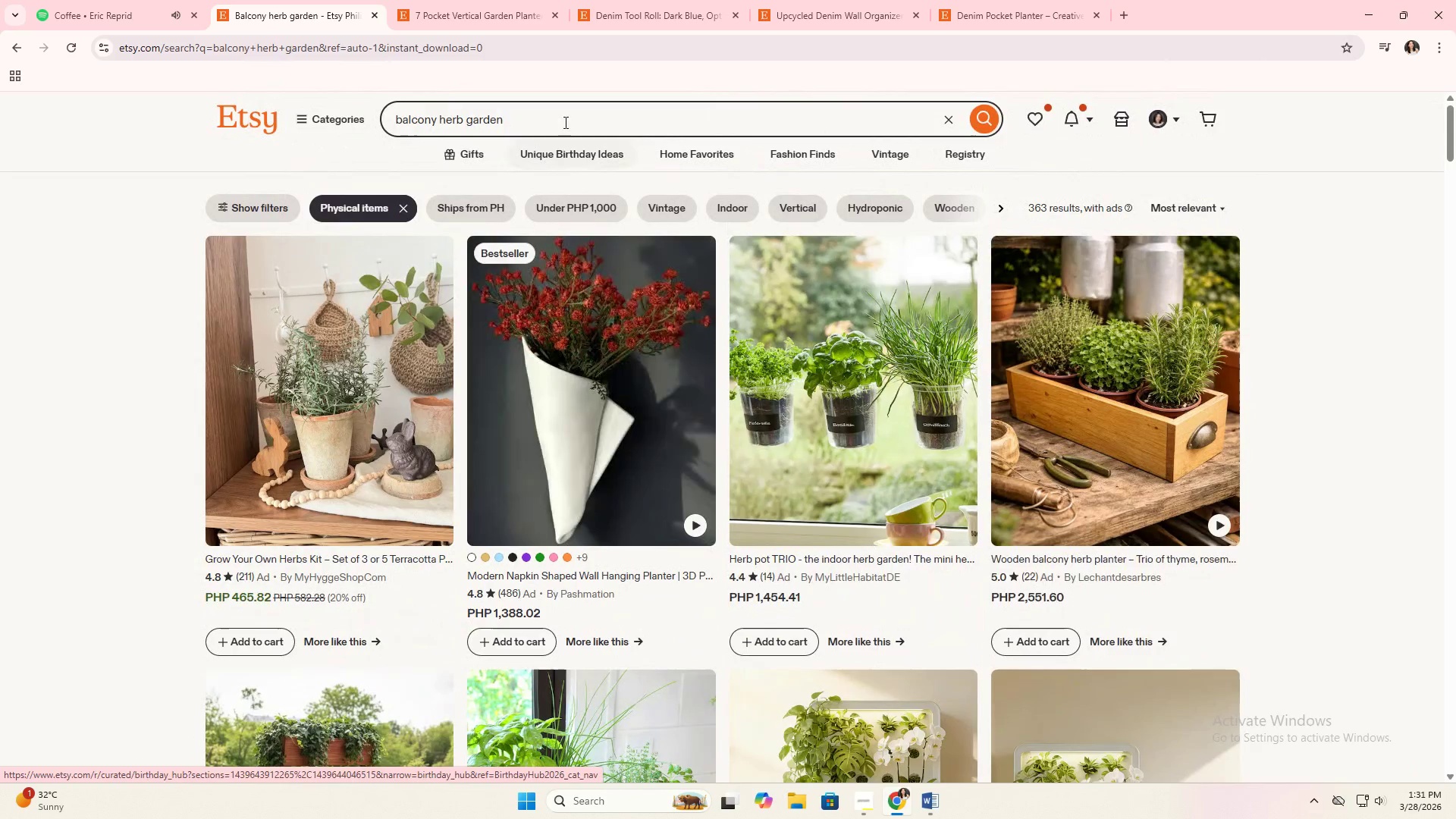 
left_click_drag(start_coordinate=[566, 115], to_coordinate=[151, 115])
 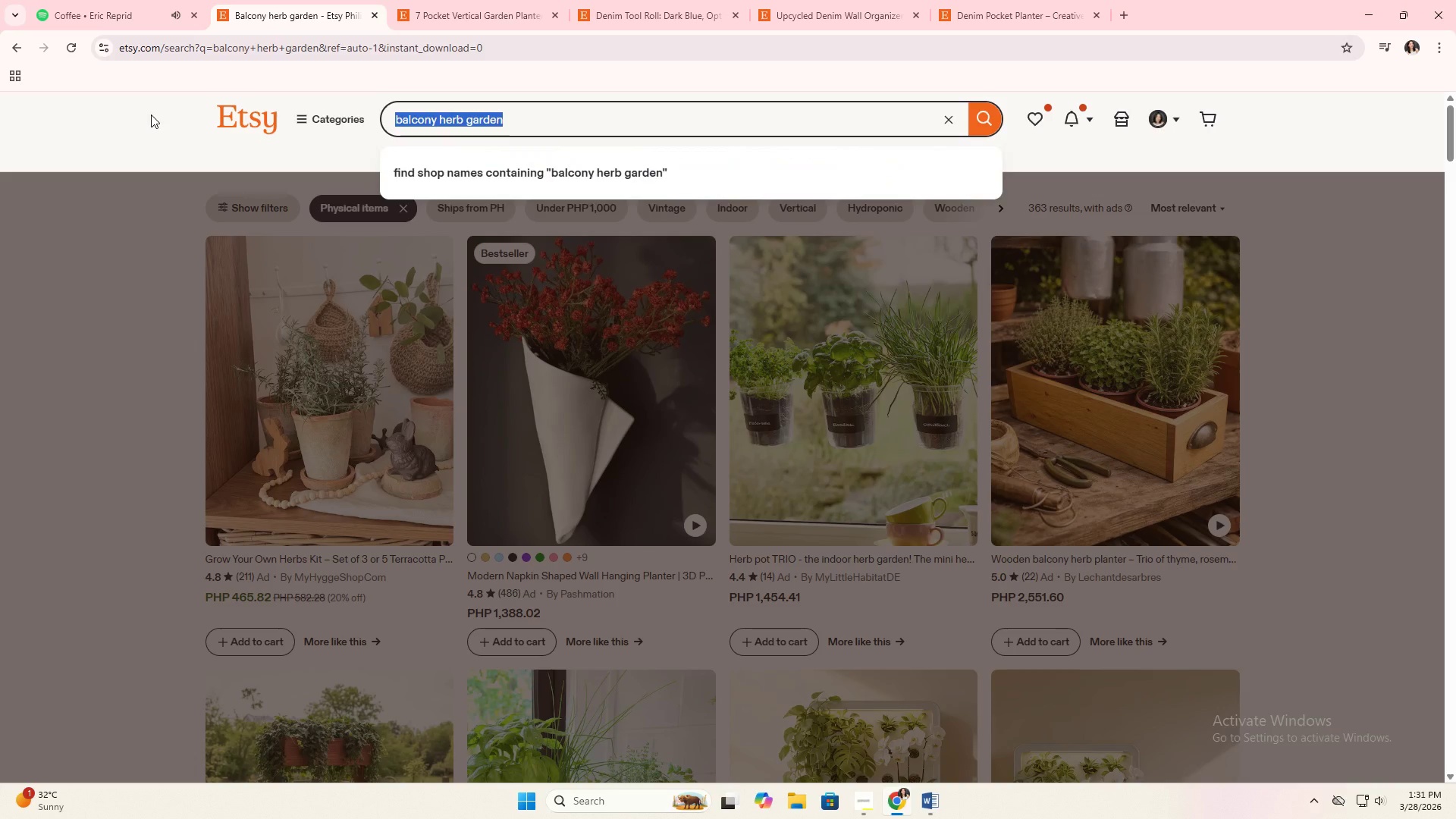 
type(micro garn)
key(Backspace)
type(dening kit)
 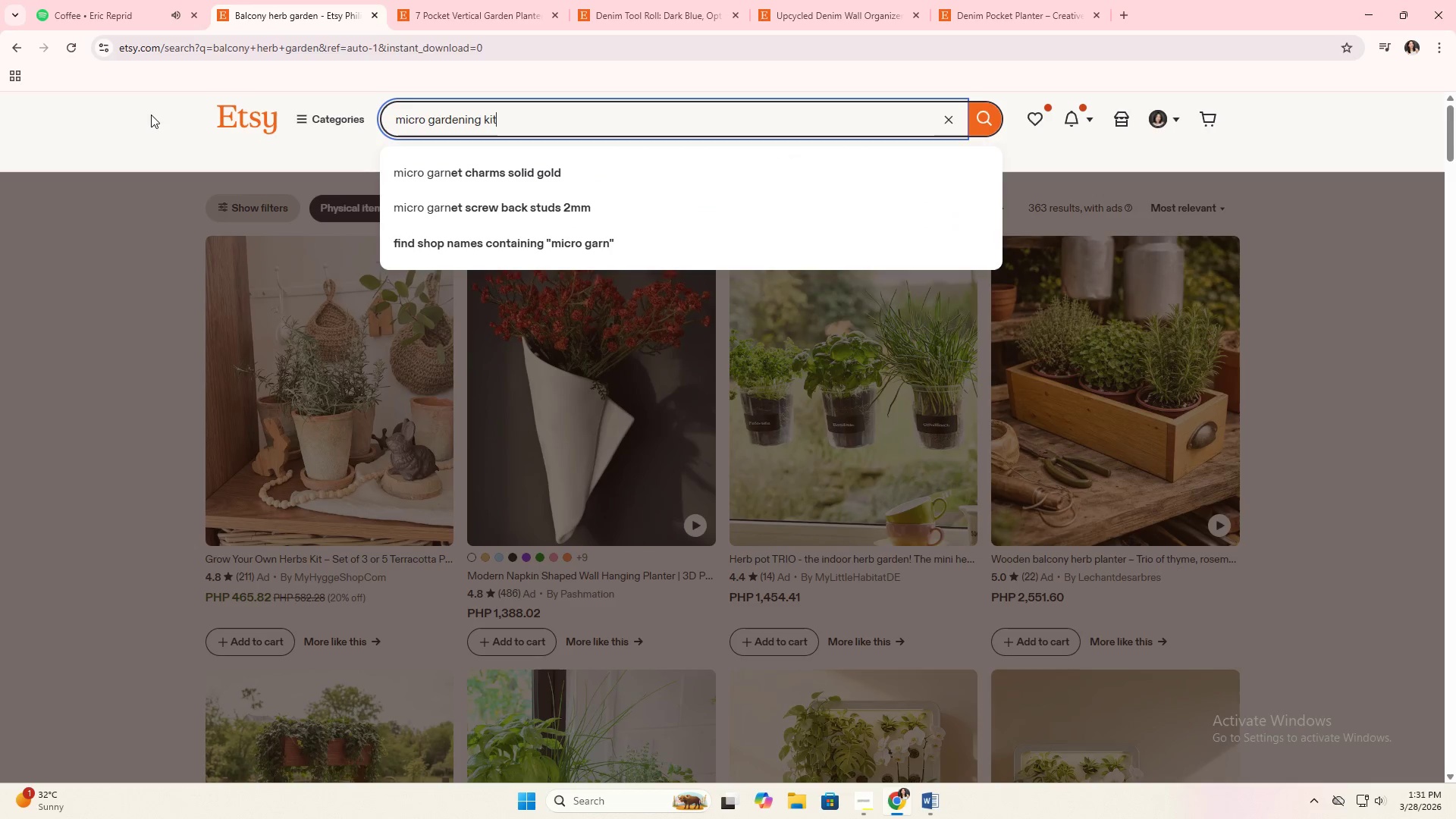 
key(Enter)
 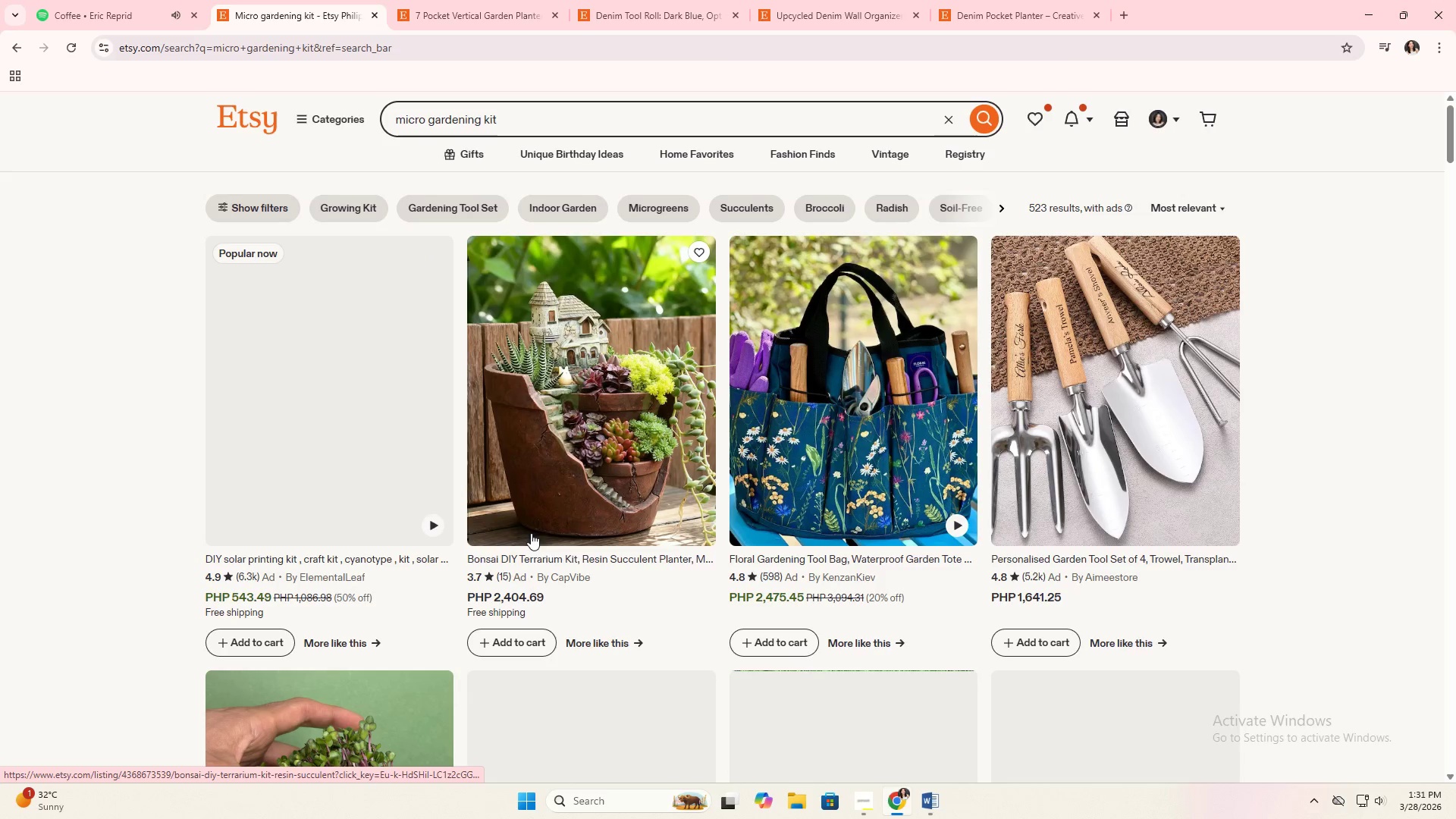 
scroll: coordinate [571, 591], scroll_direction: down, amount: 3.0
 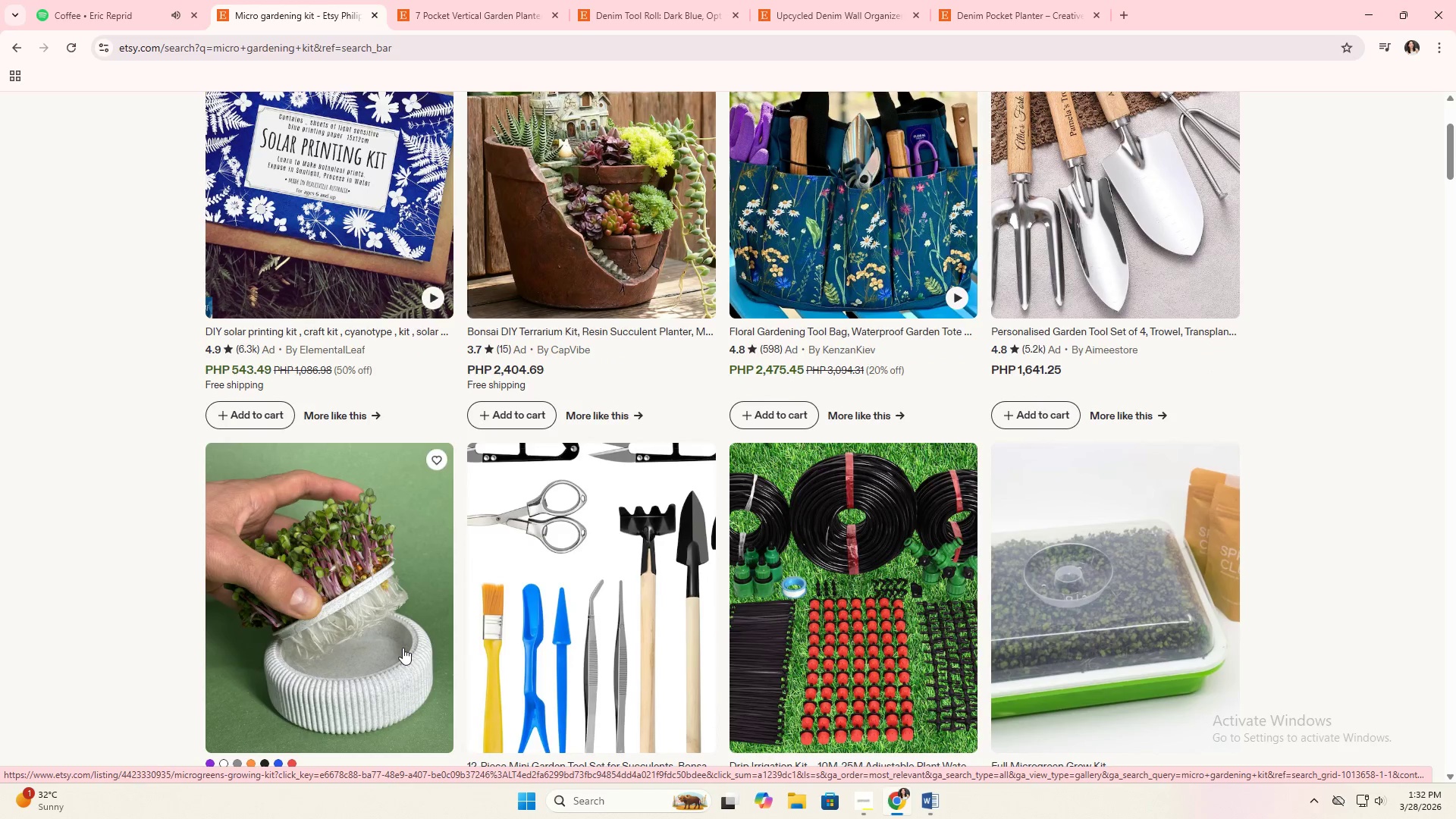 
left_click([403, 648])
 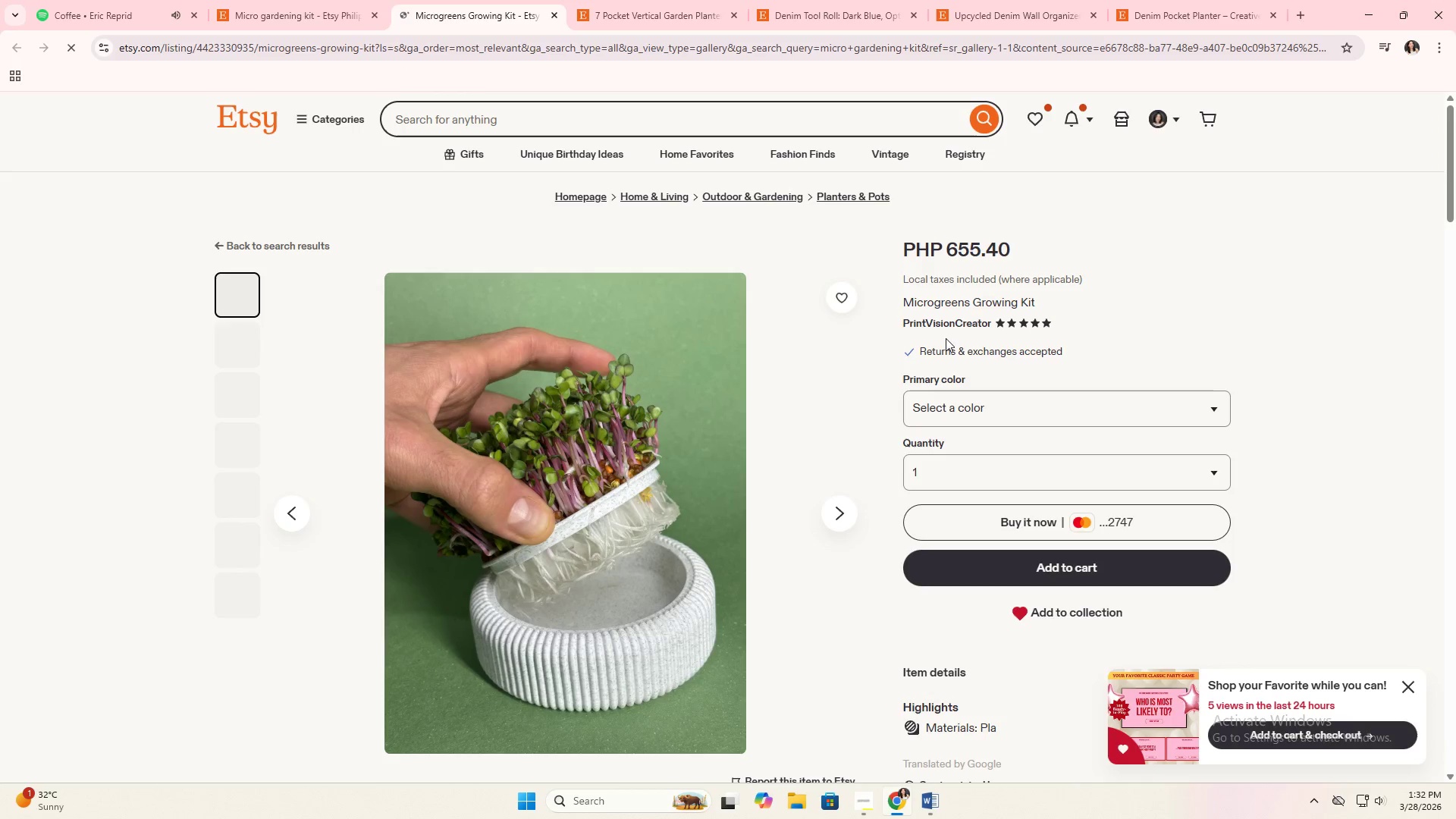 
left_click([856, 520])
 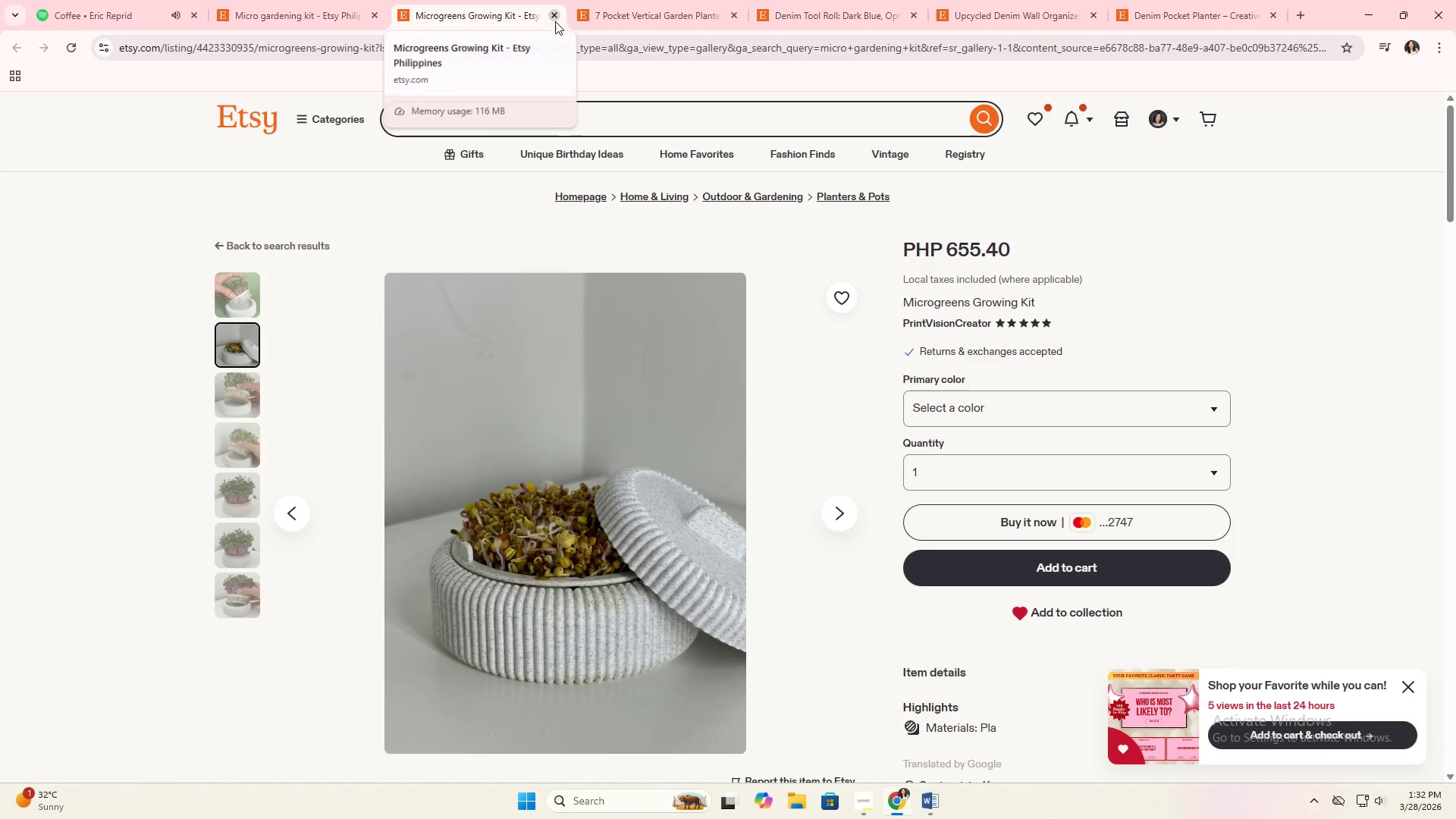 
left_click([555, 21])
 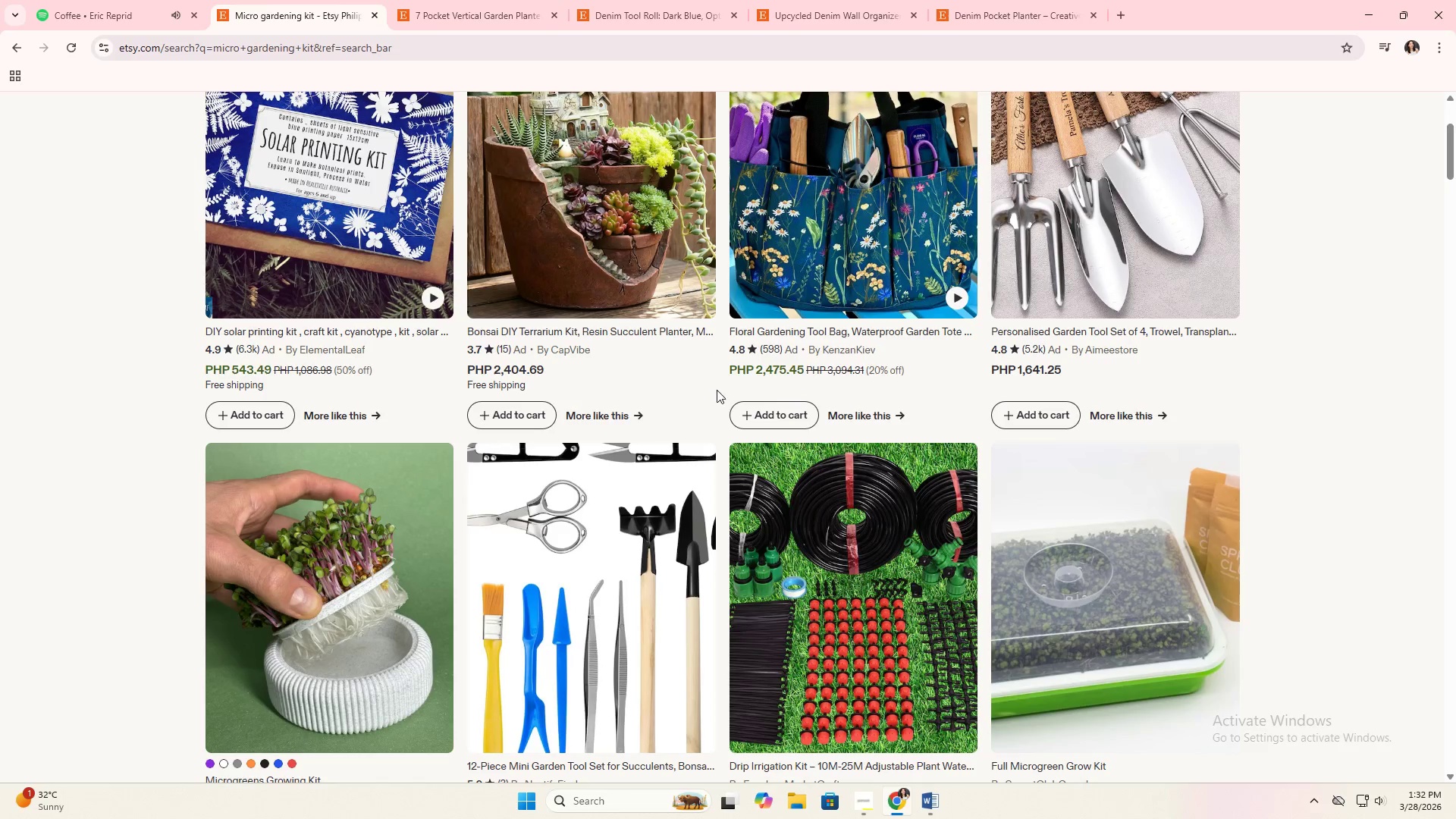 
scroll: coordinate [732, 390], scroll_direction: down, amount: 7.0
 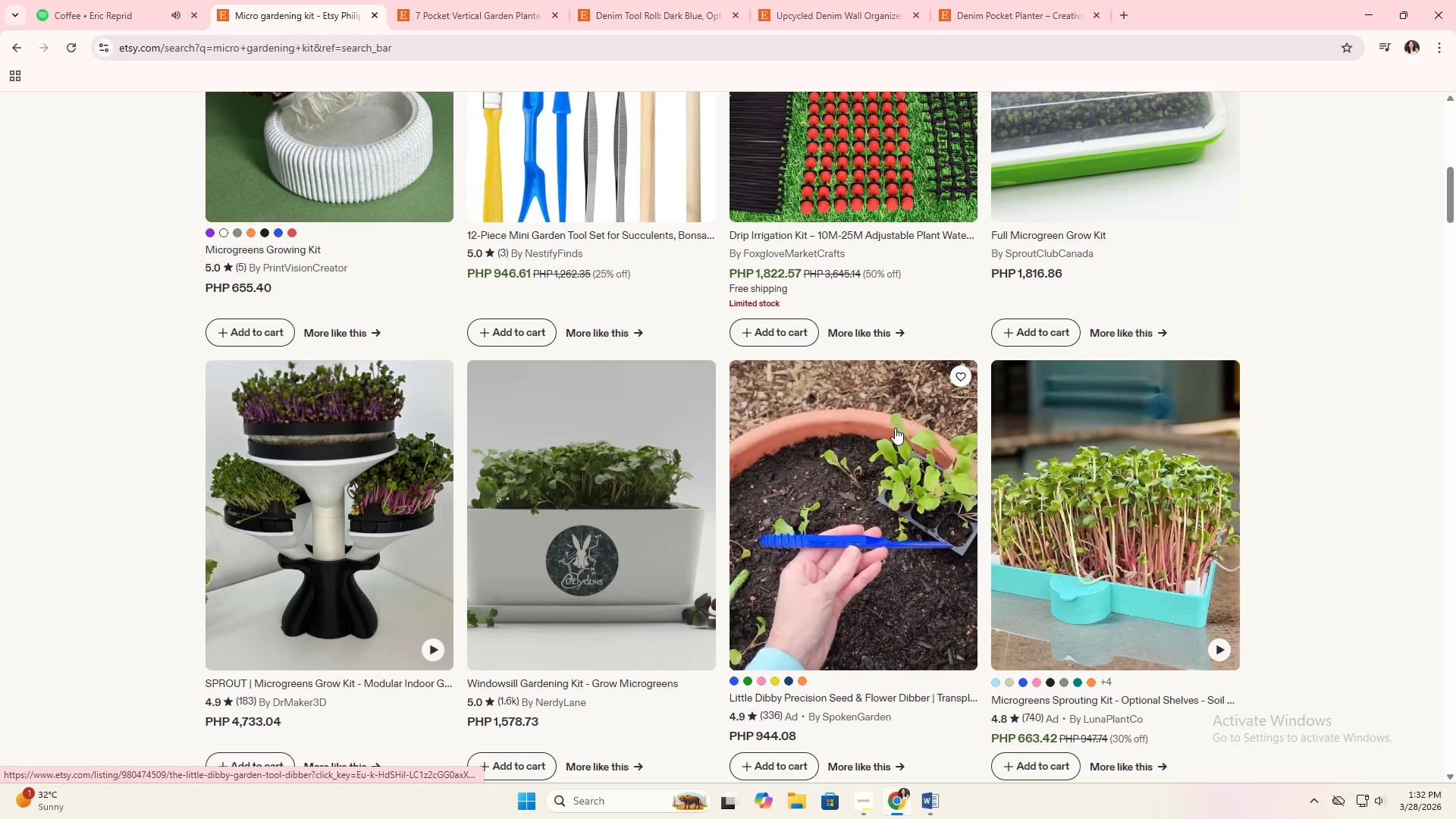 
left_click([1092, 457])
 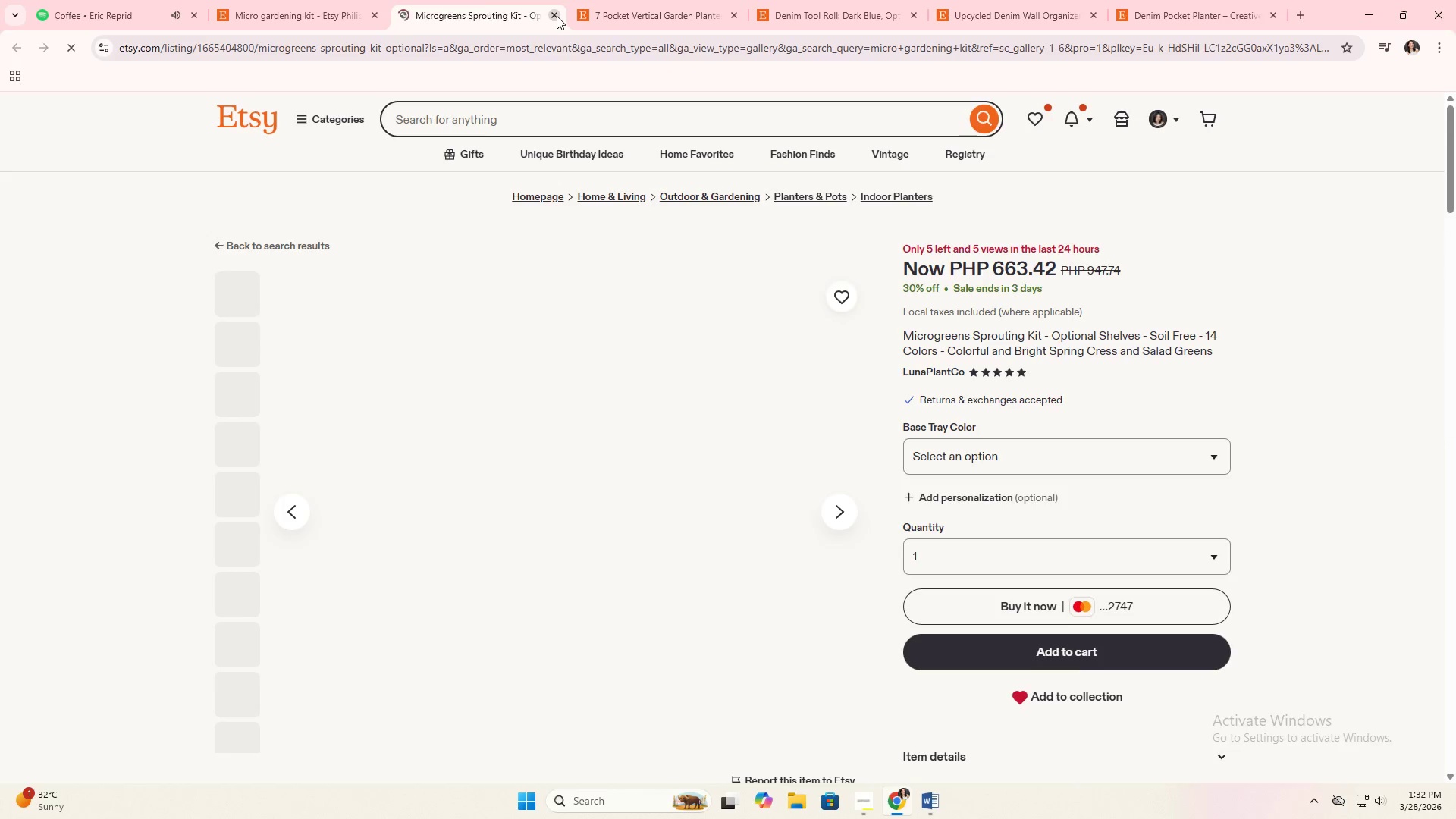 
scroll: coordinate [611, 344], scroll_direction: down, amount: 1.0
 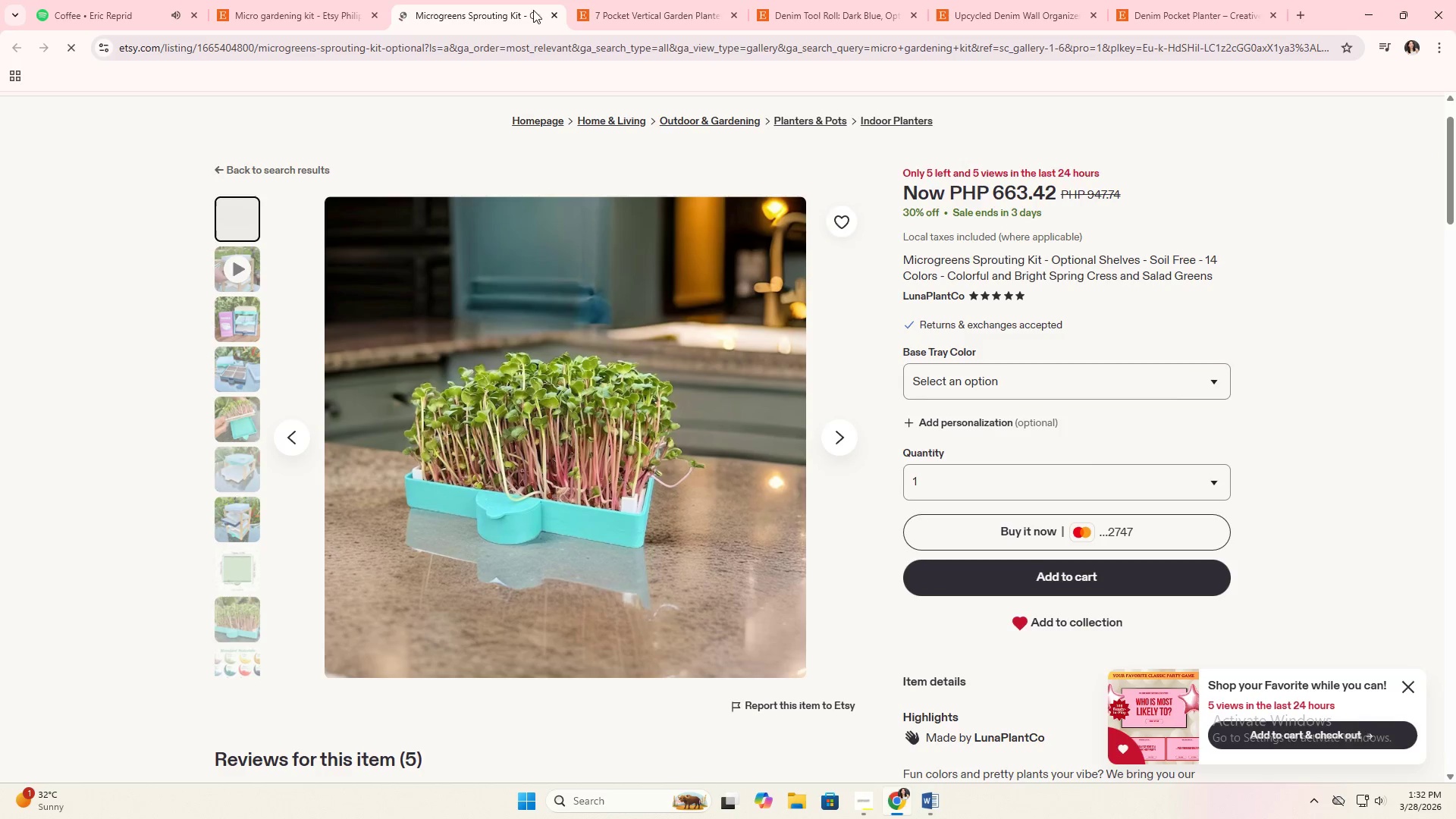 
left_click([553, 17])
 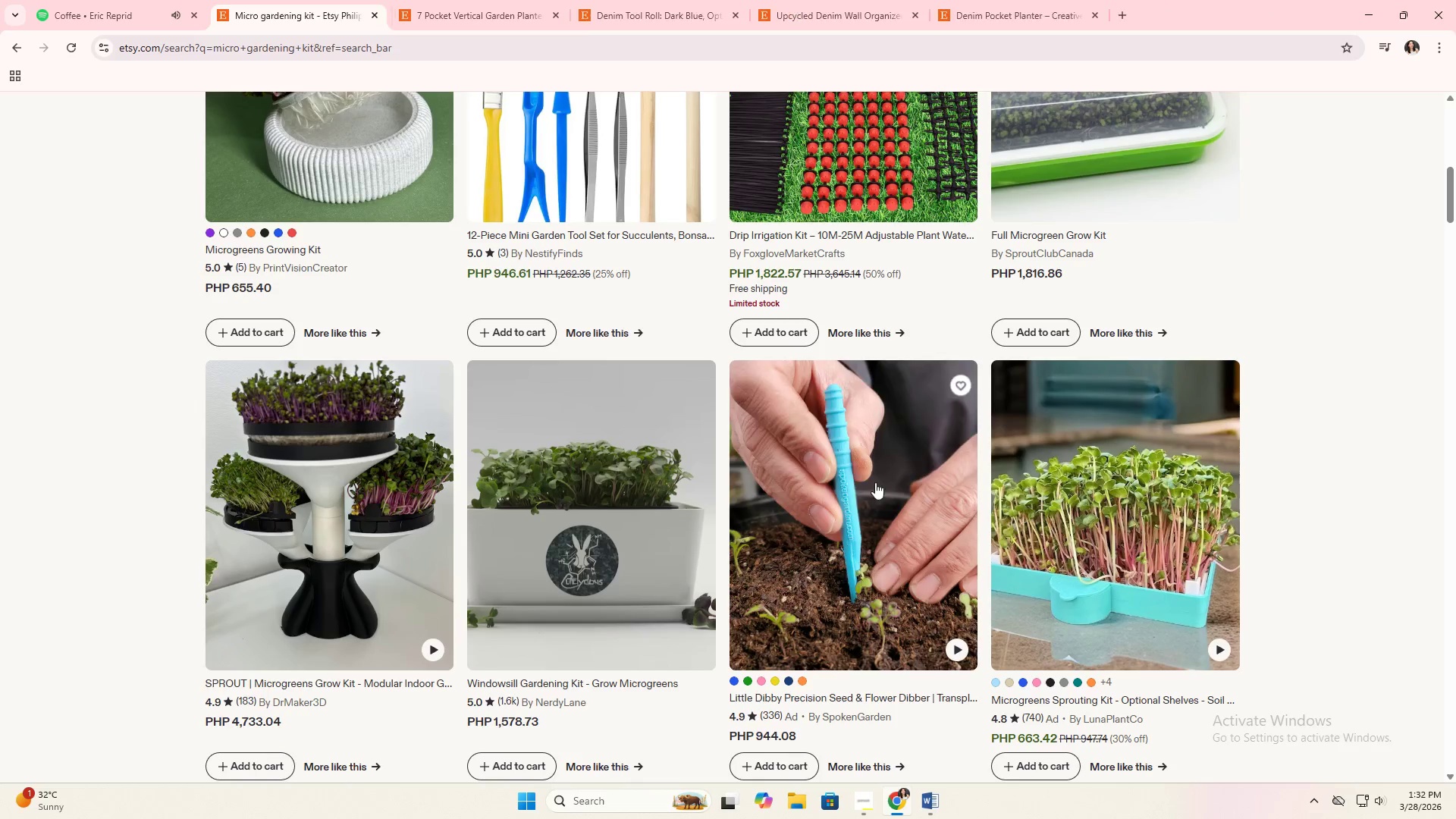 
scroll: coordinate [726, 488], scroll_direction: down, amount: 30.0
 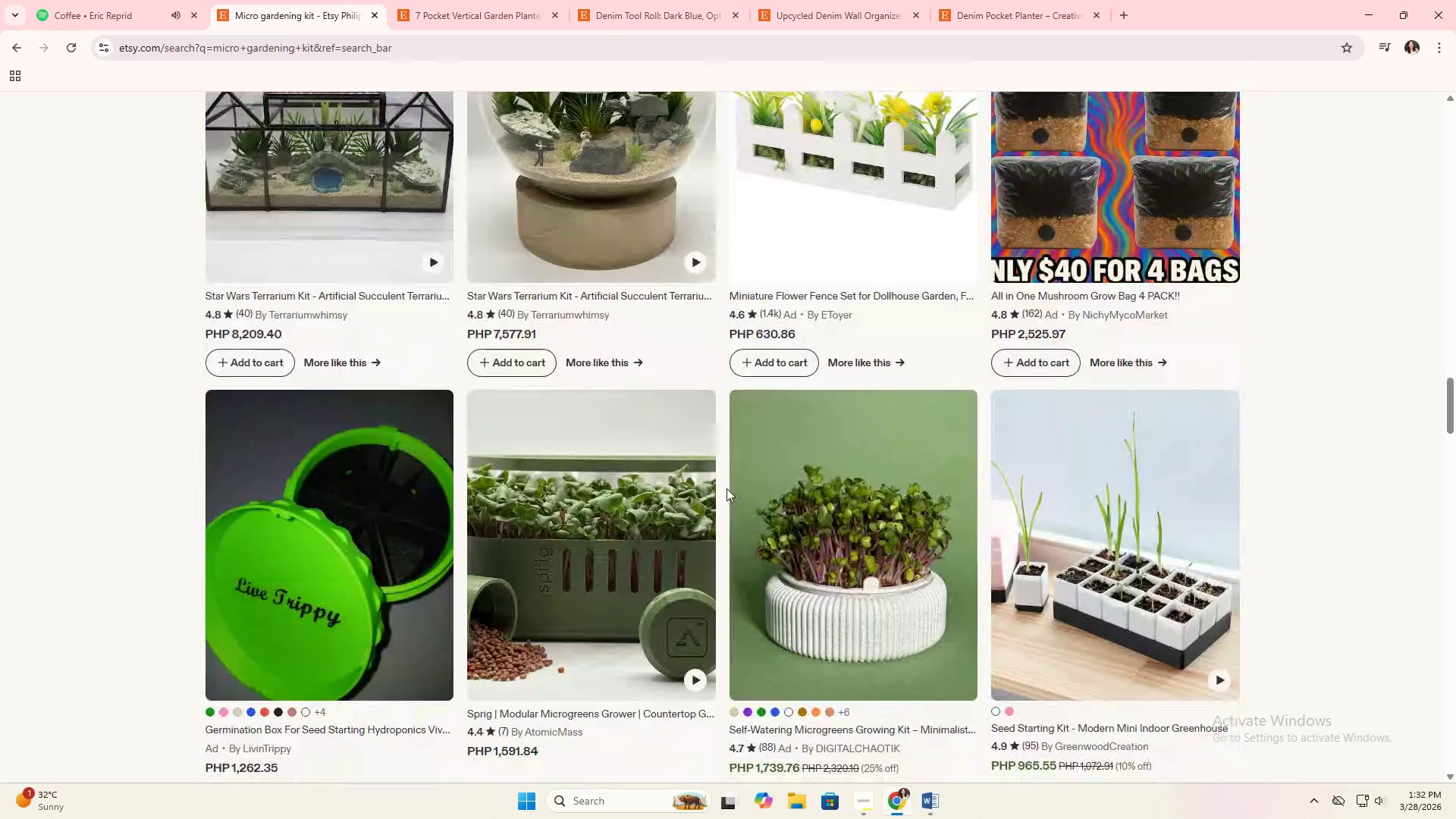 
scroll: coordinate [739, 501], scroll_direction: up, amount: 56.0
 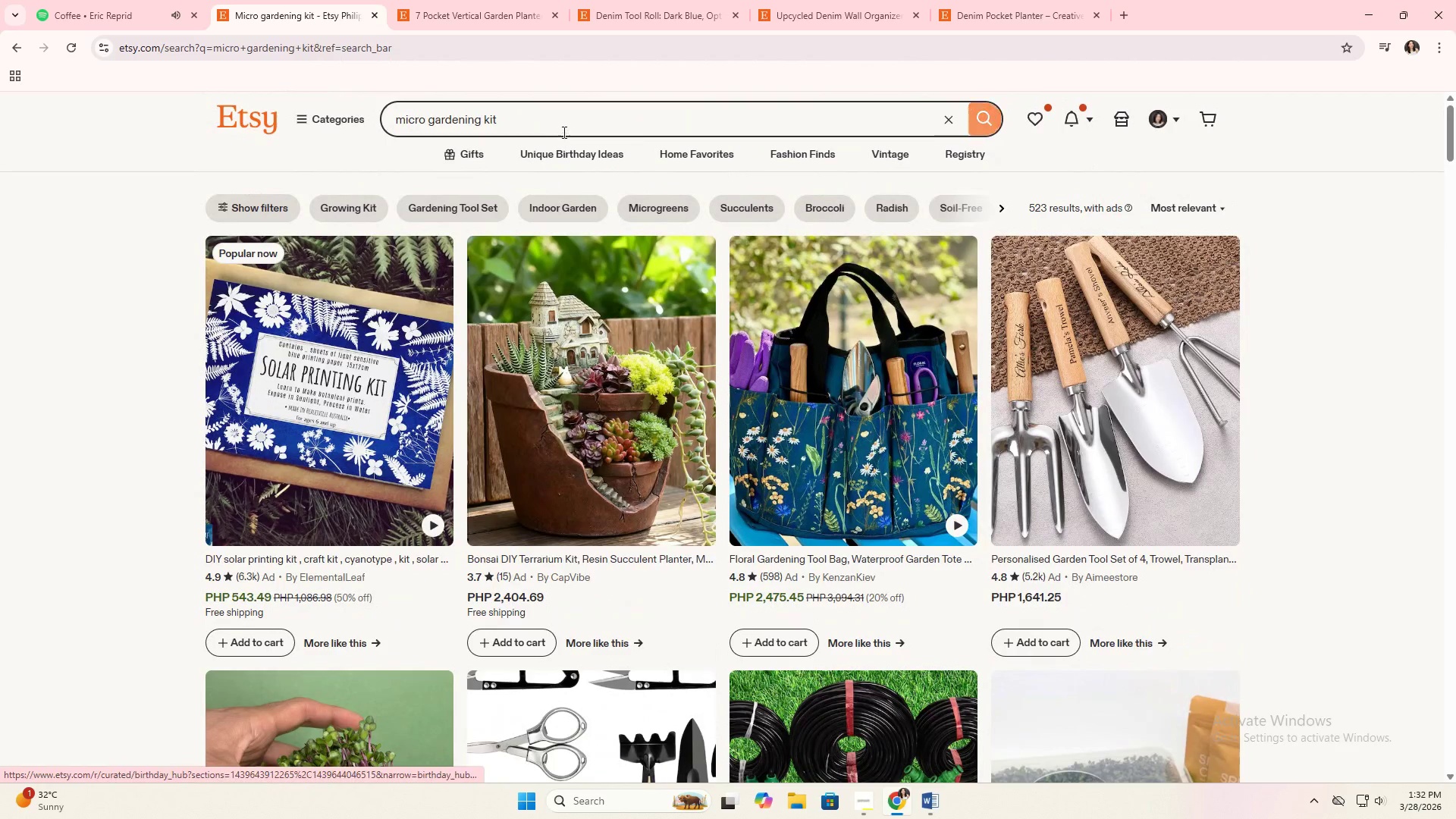 
left_click_drag(start_coordinate=[571, 128], to_coordinate=[191, 133])
 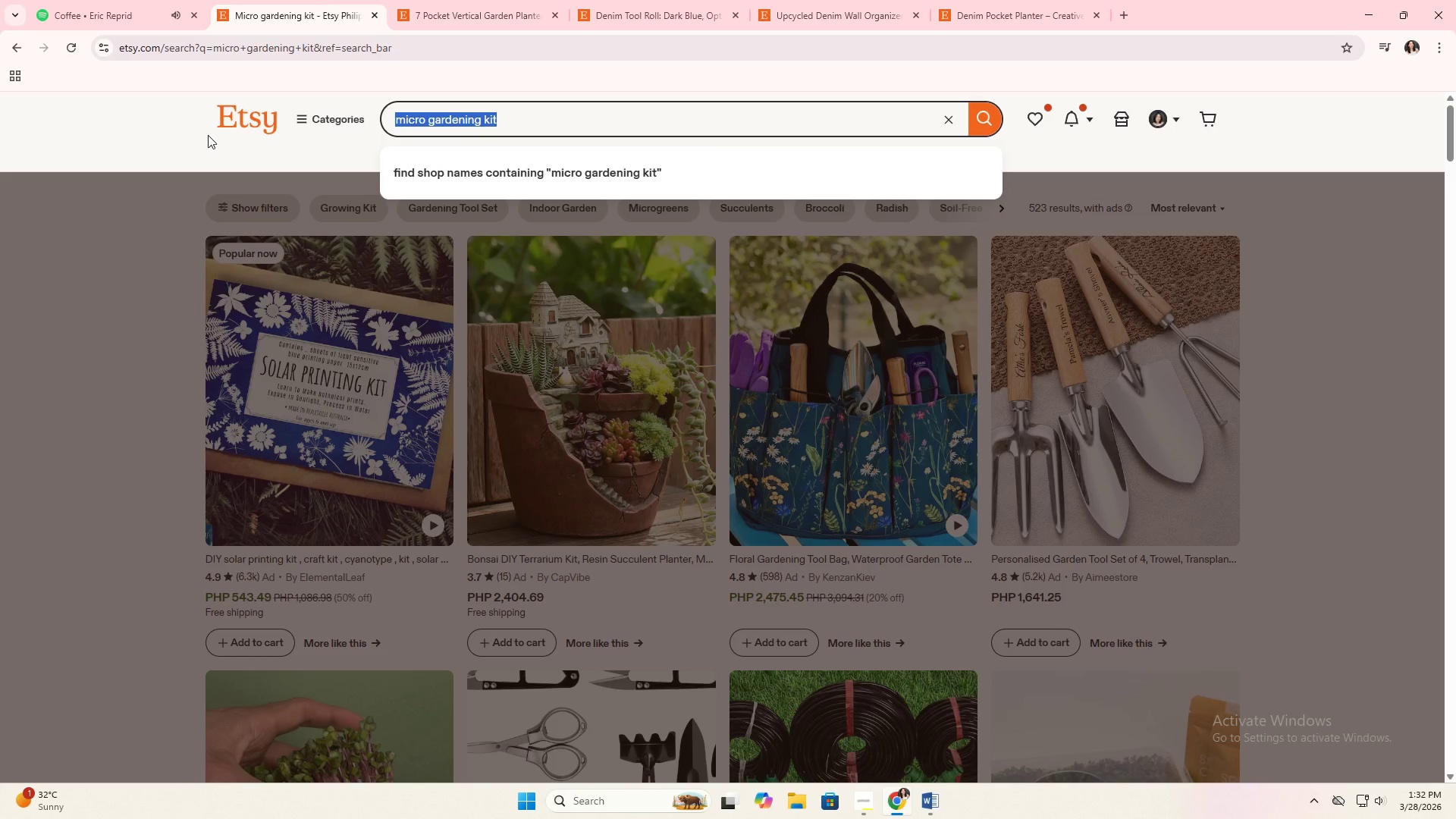 
type(small space gardening tools)
 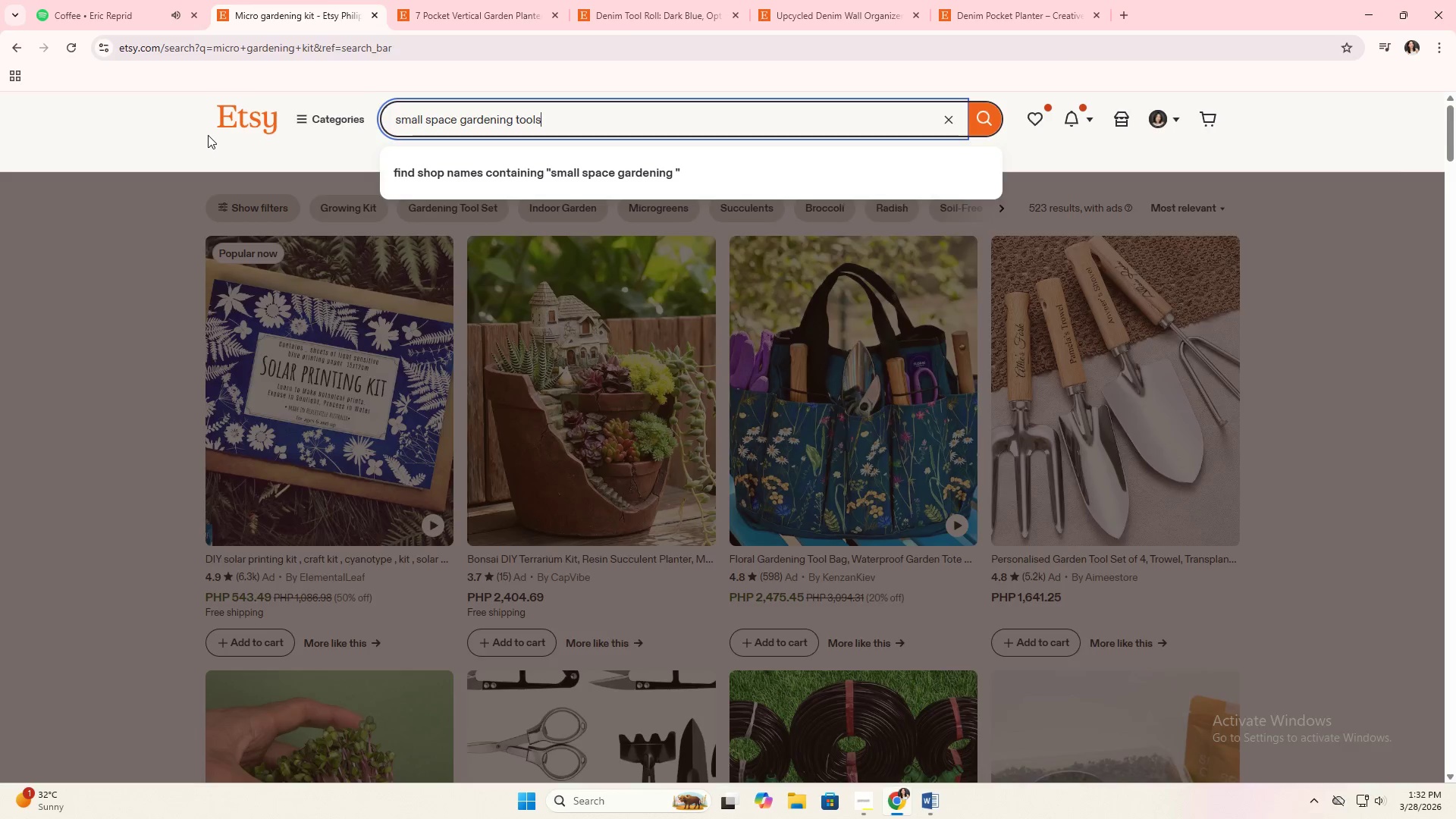 
key(Enter)
 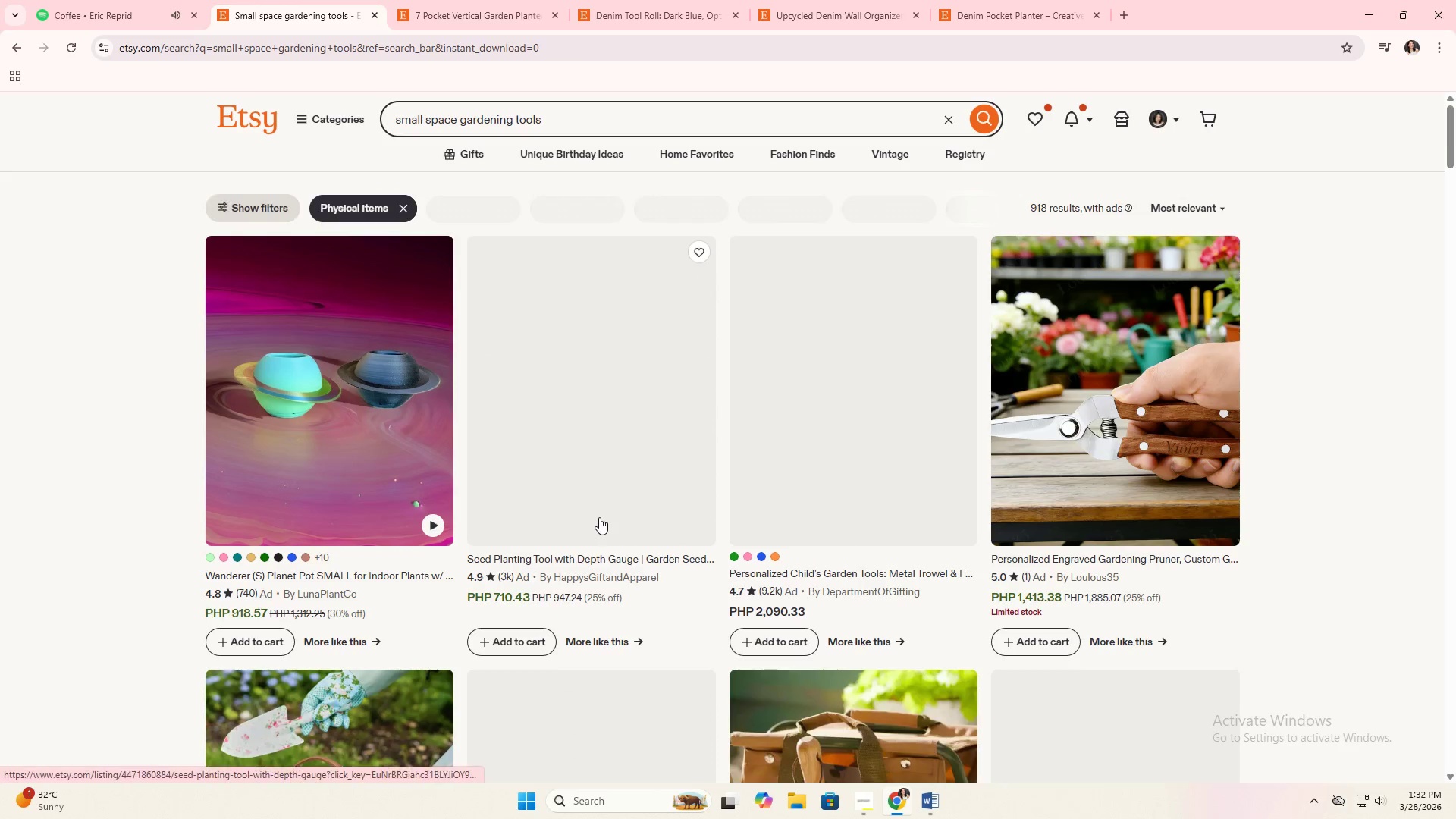 
scroll: coordinate [627, 518], scroll_direction: down, amount: 16.0
 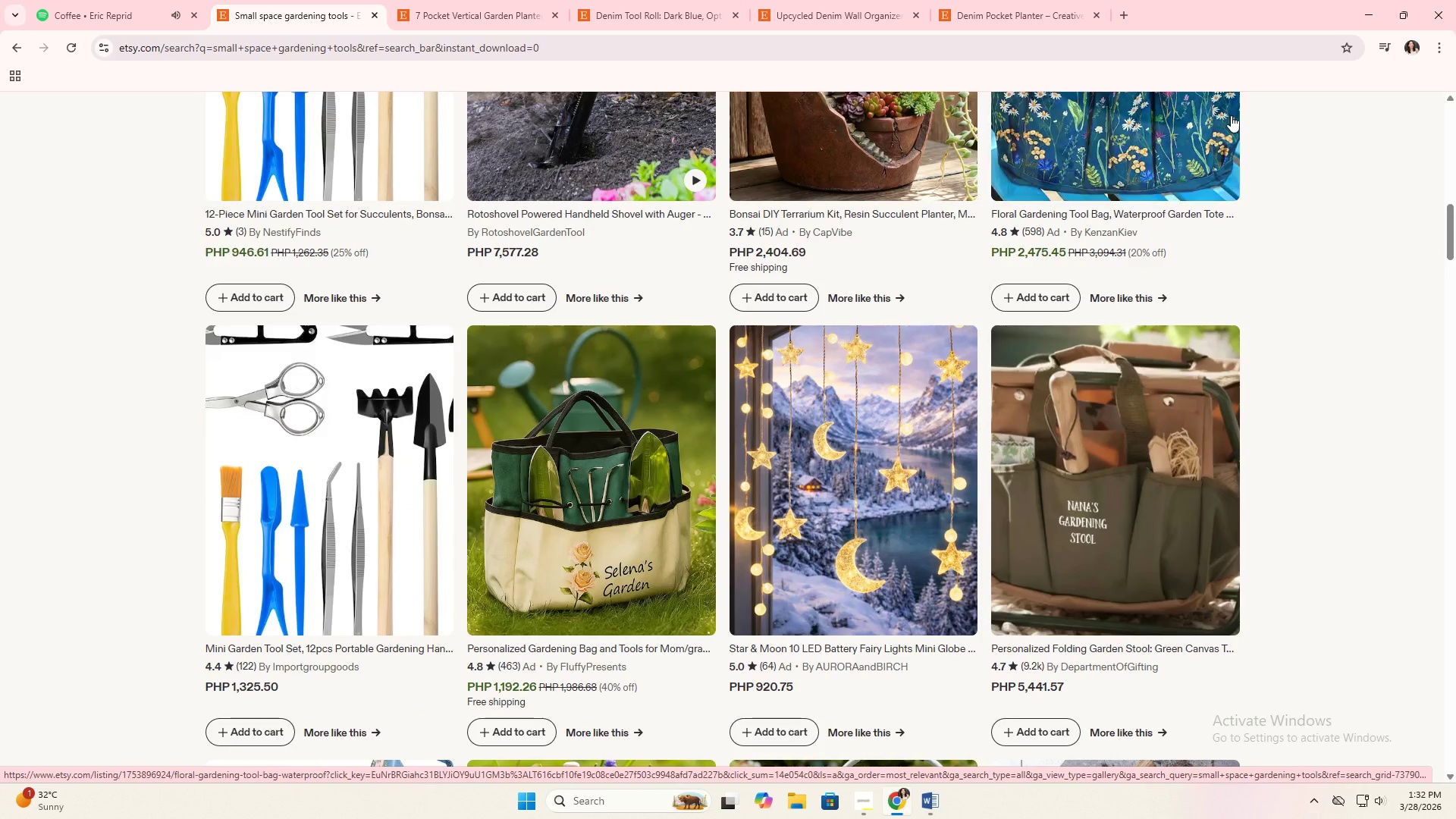 
left_click([1109, 153])
 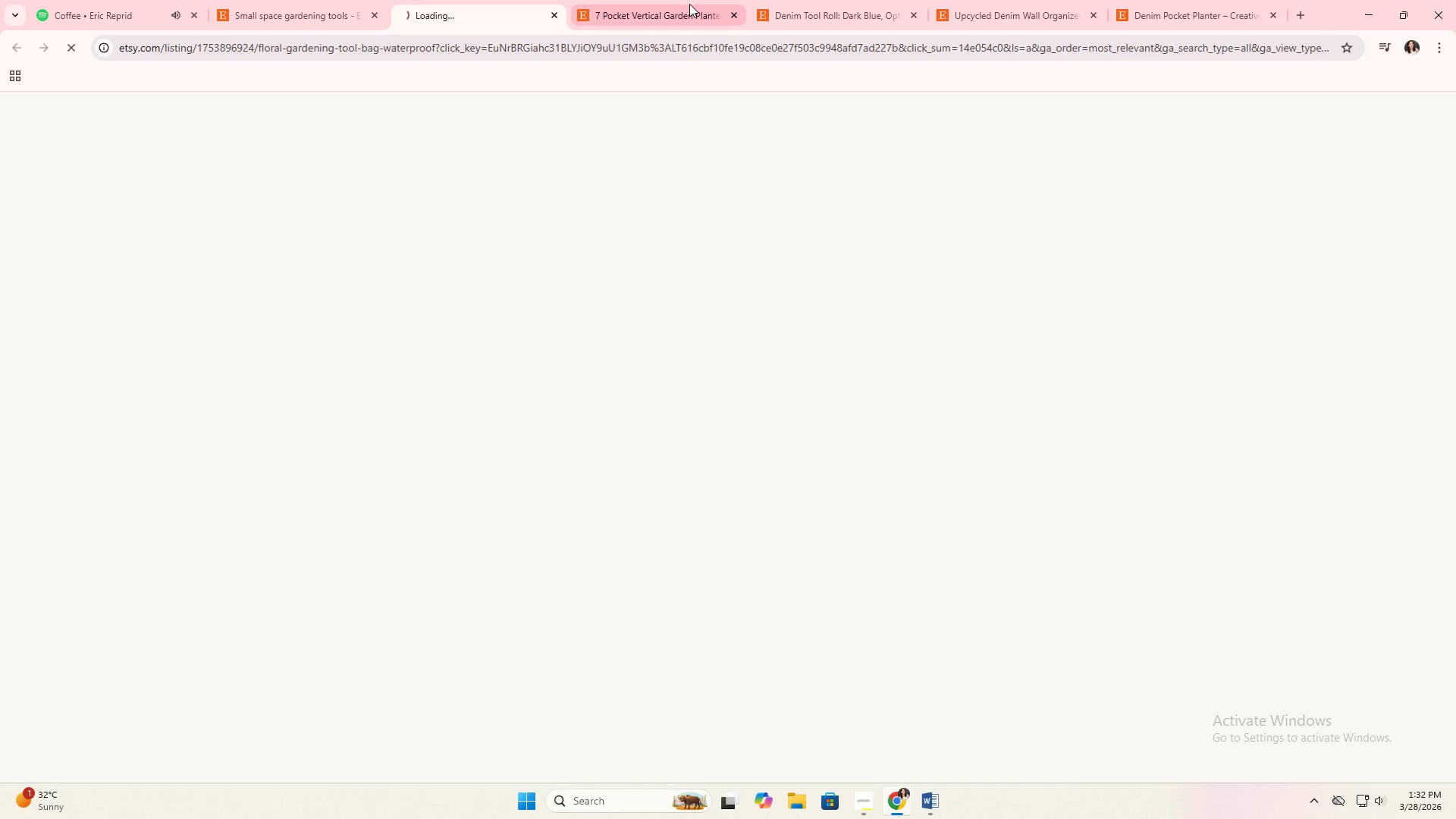 
left_click([667, 16])
 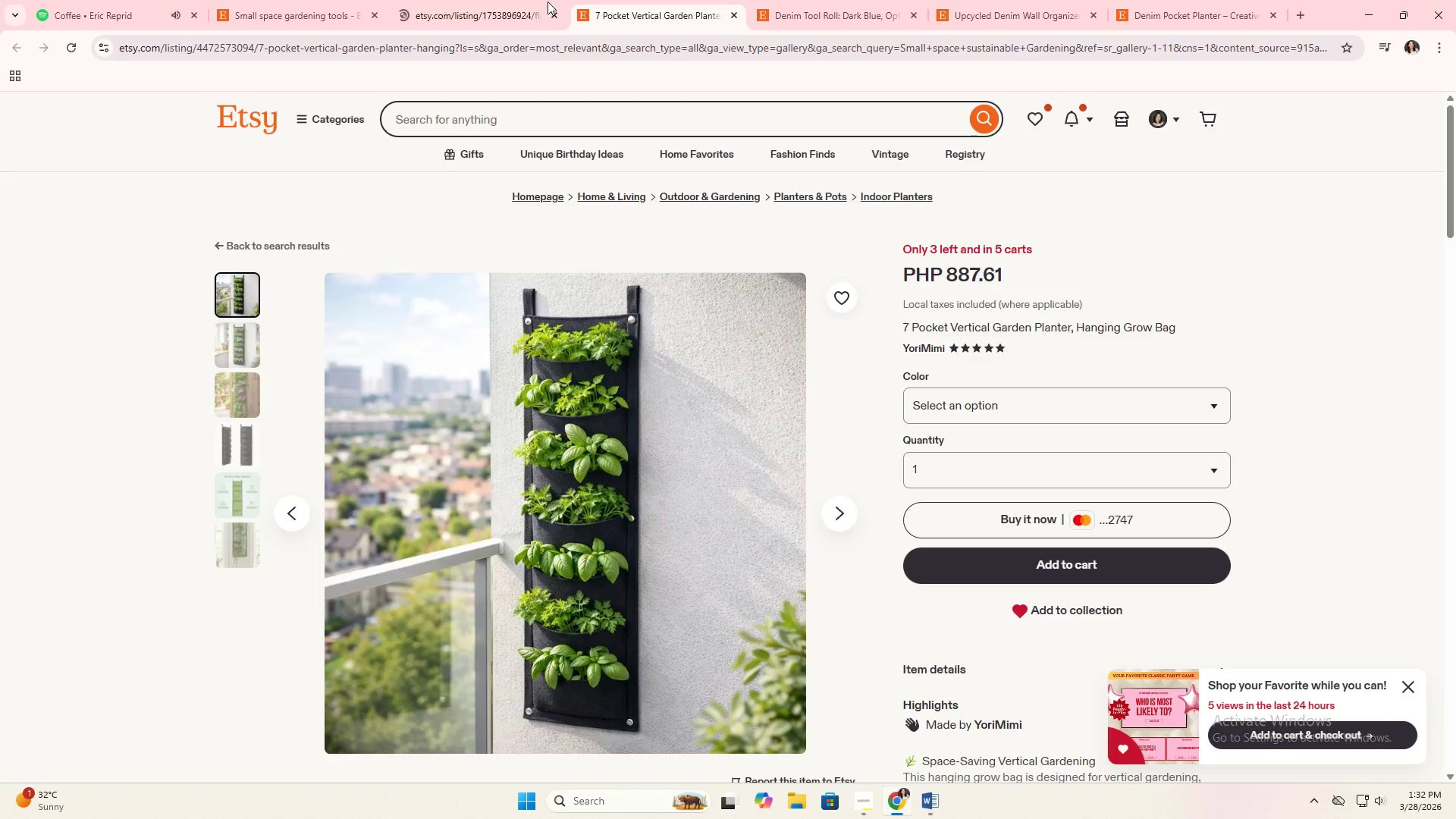 
left_click([532, 0])
 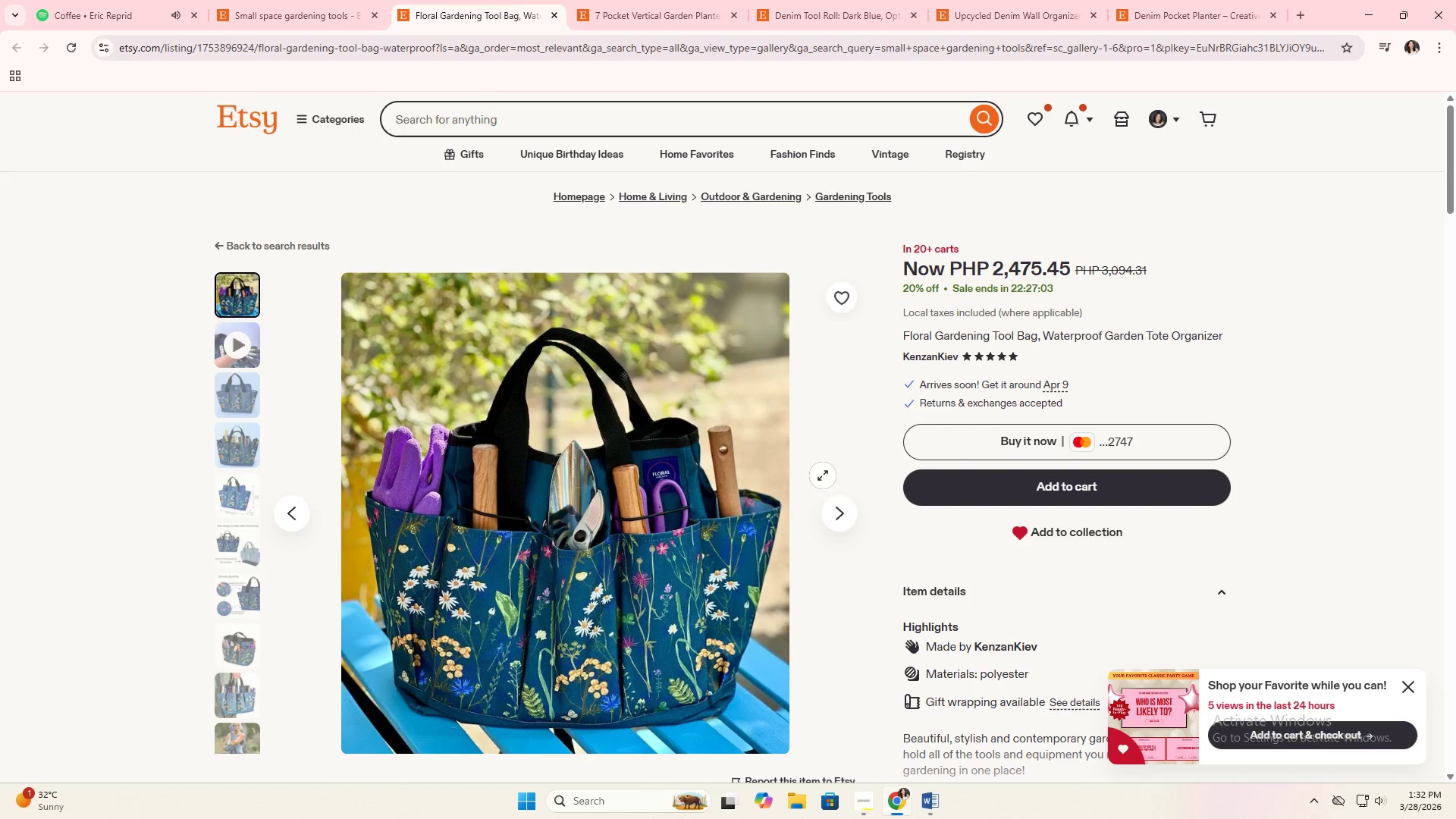 
left_click([836, 508])
 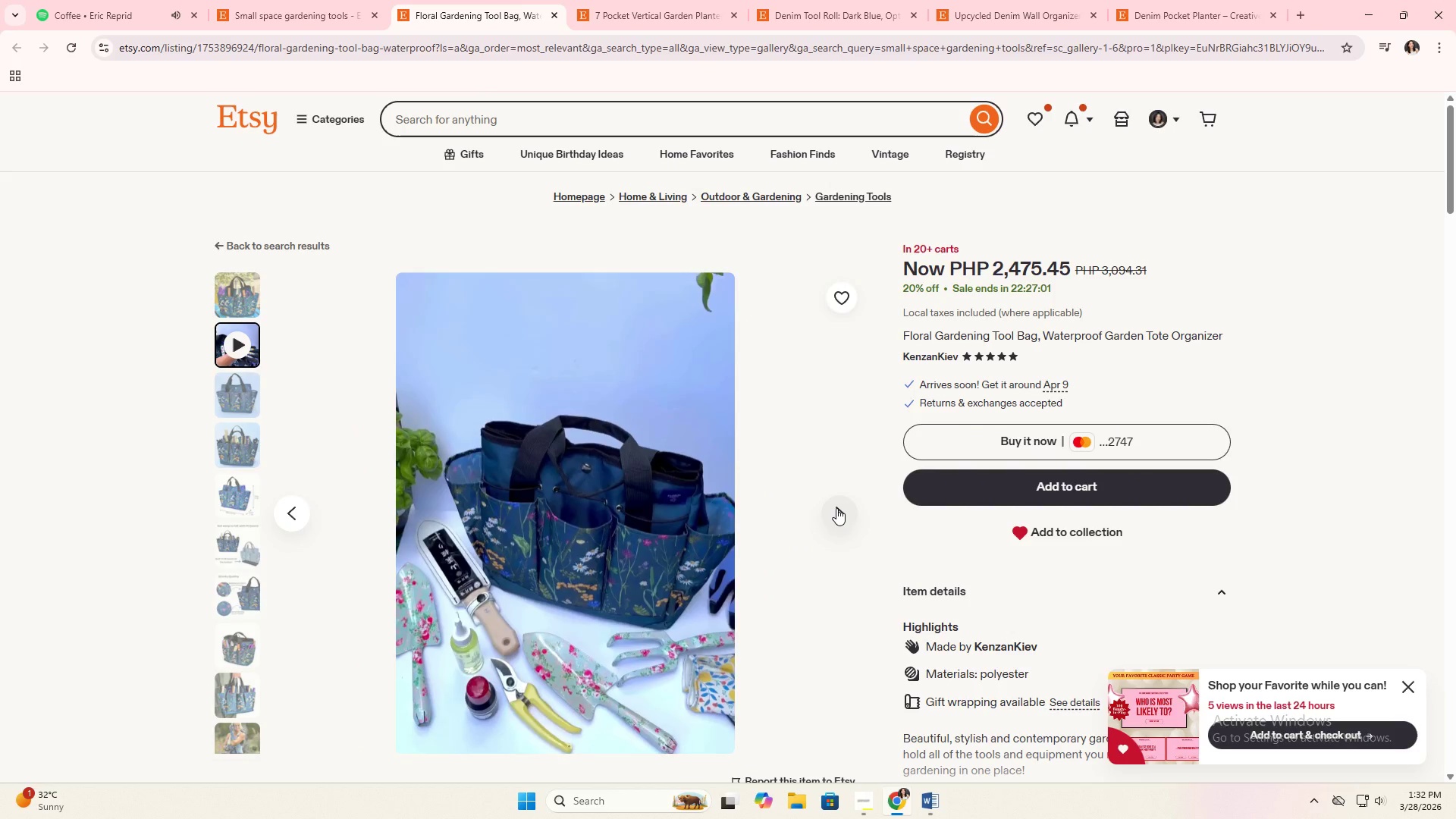 
left_click([836, 508])
 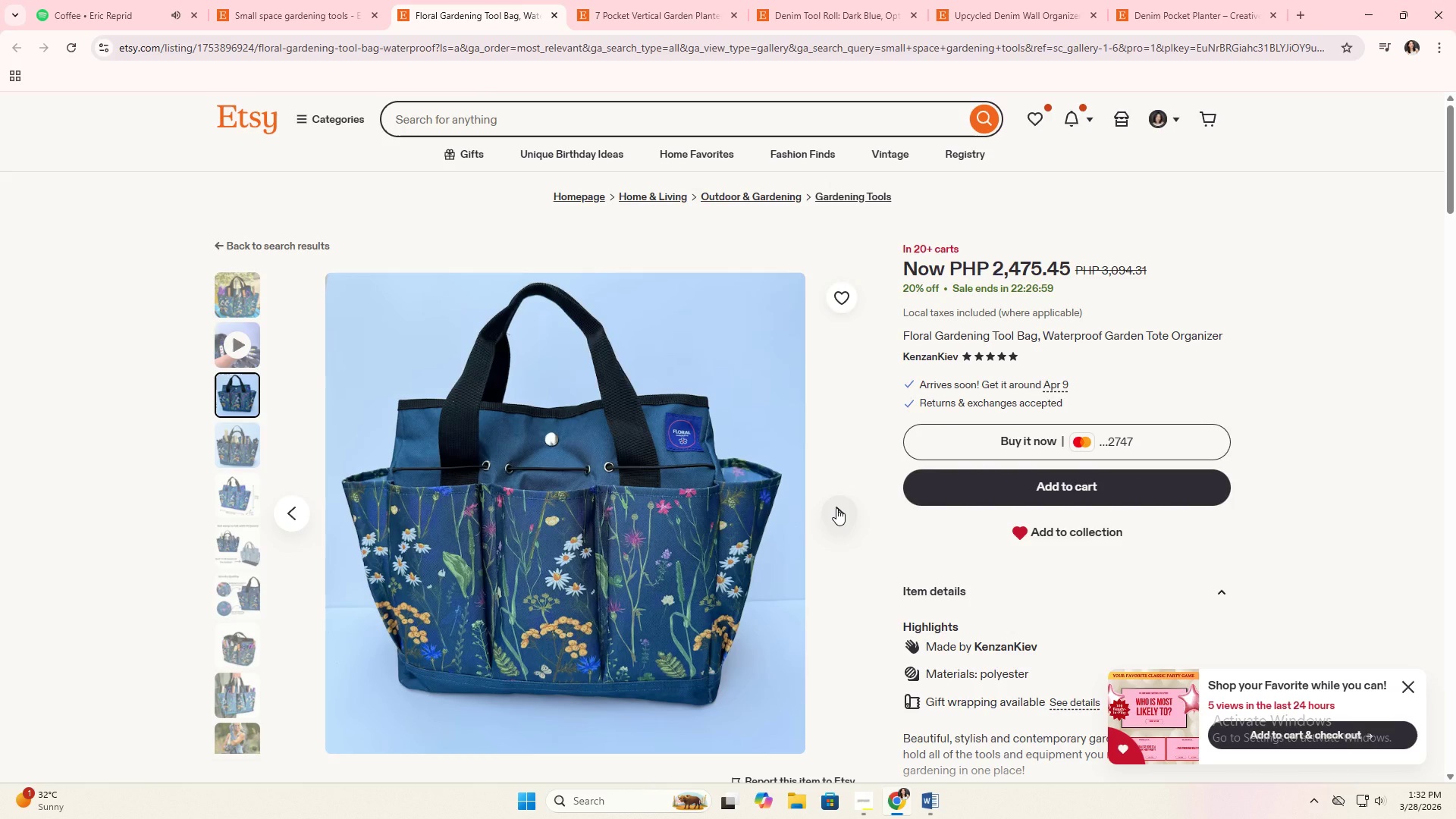 
left_click([836, 508])
 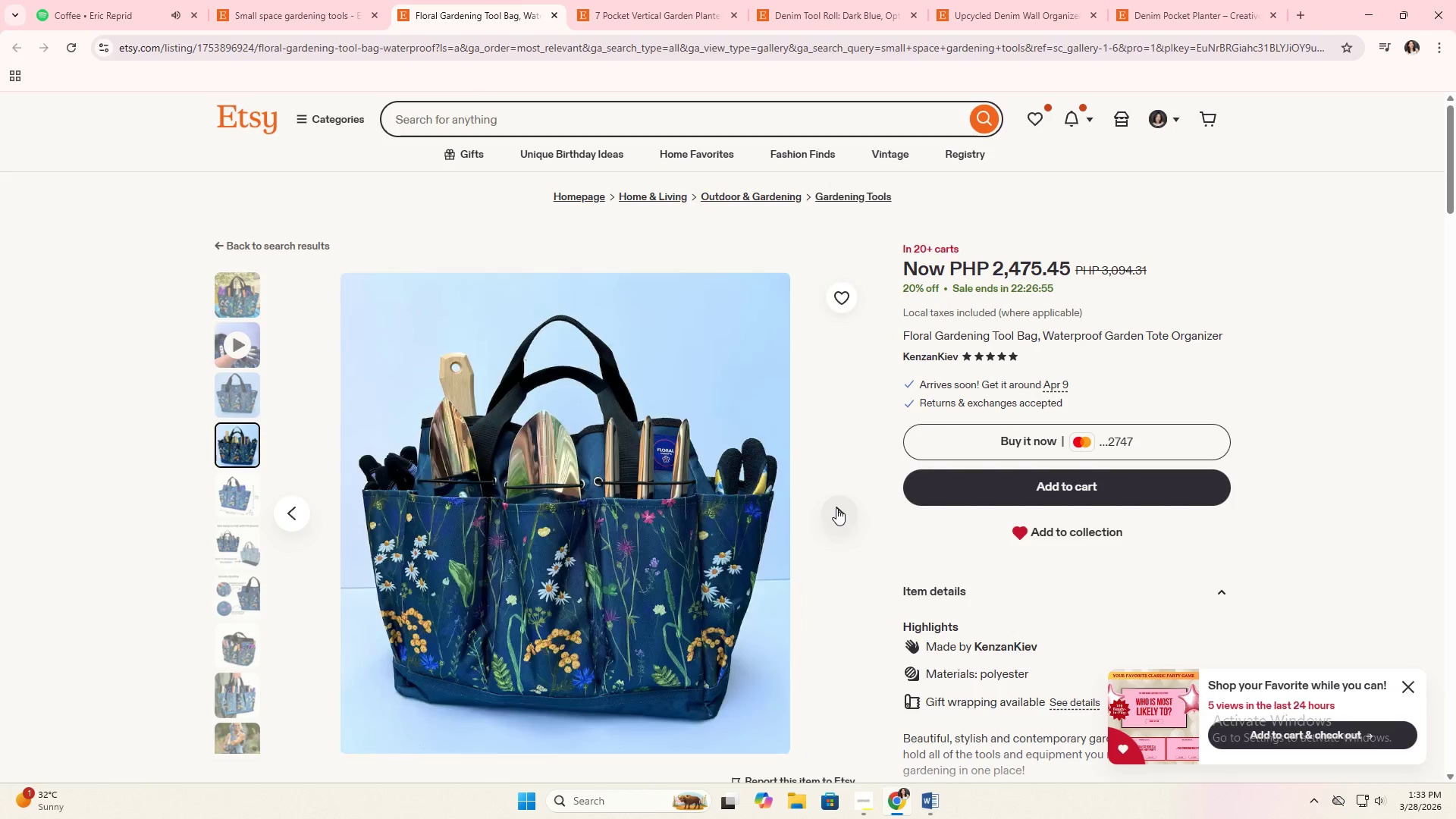 
left_click([836, 508])
 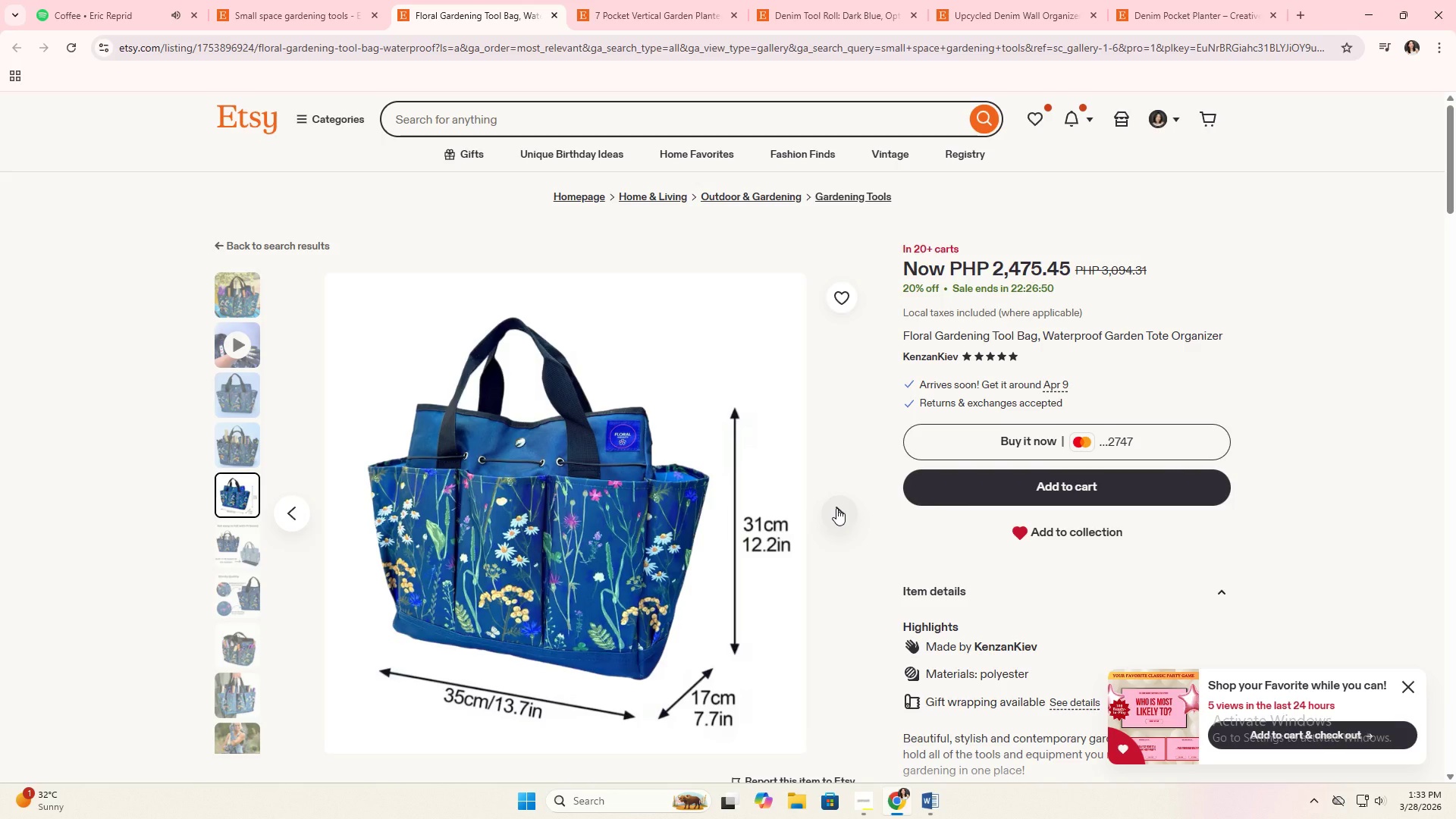 
wait(8.98)
 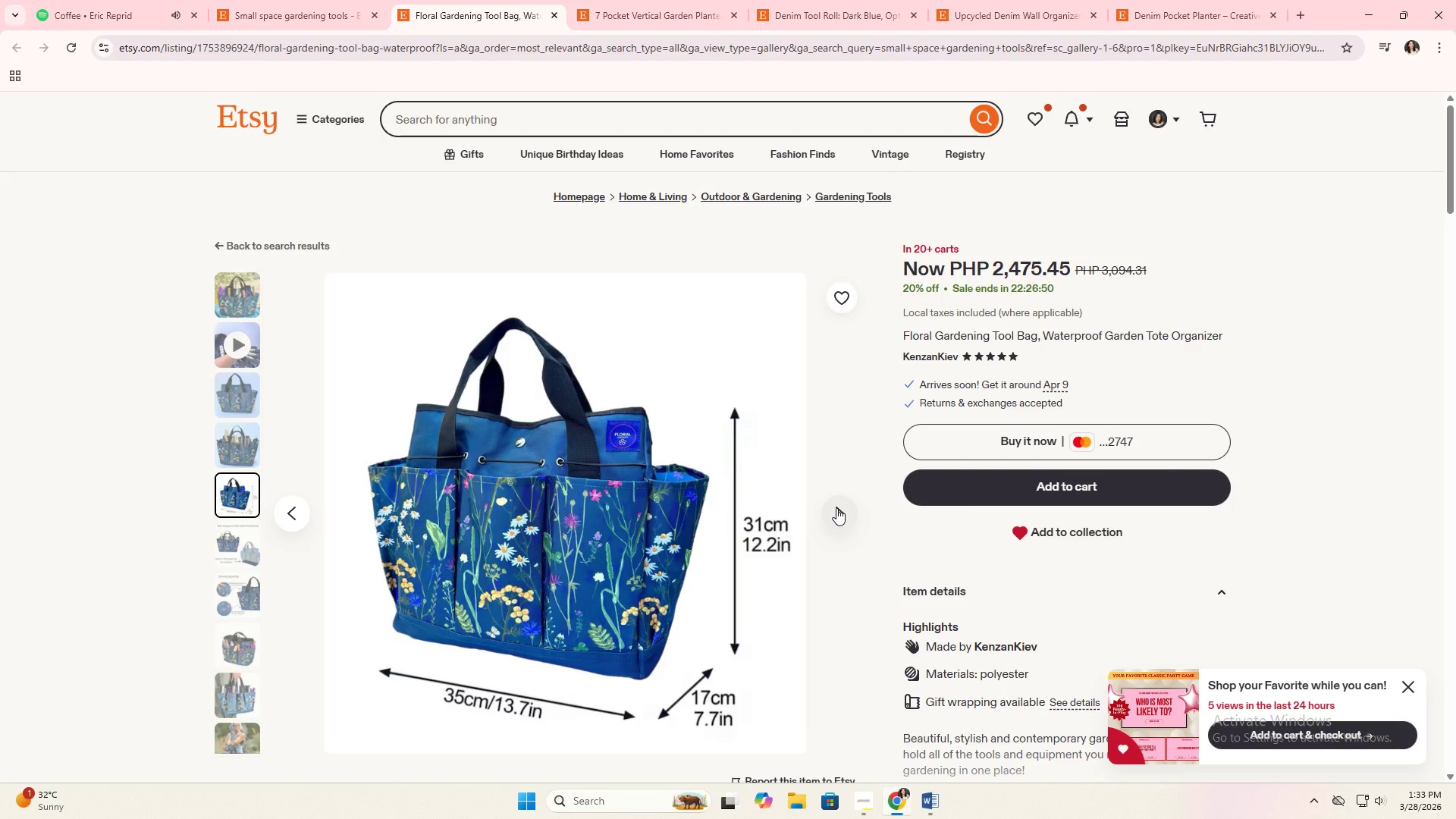 
left_click([836, 508])
 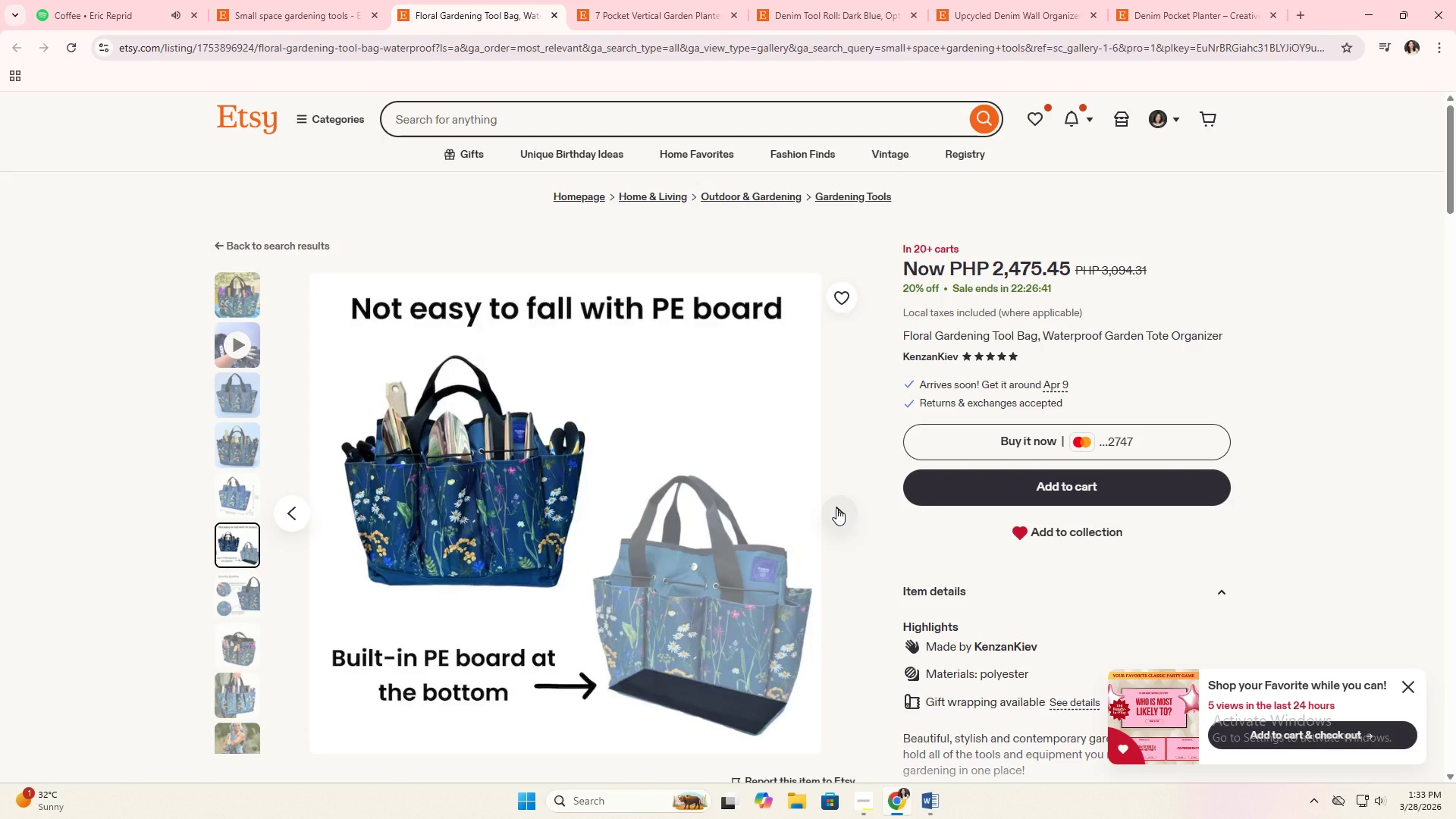 
wait(9.2)
 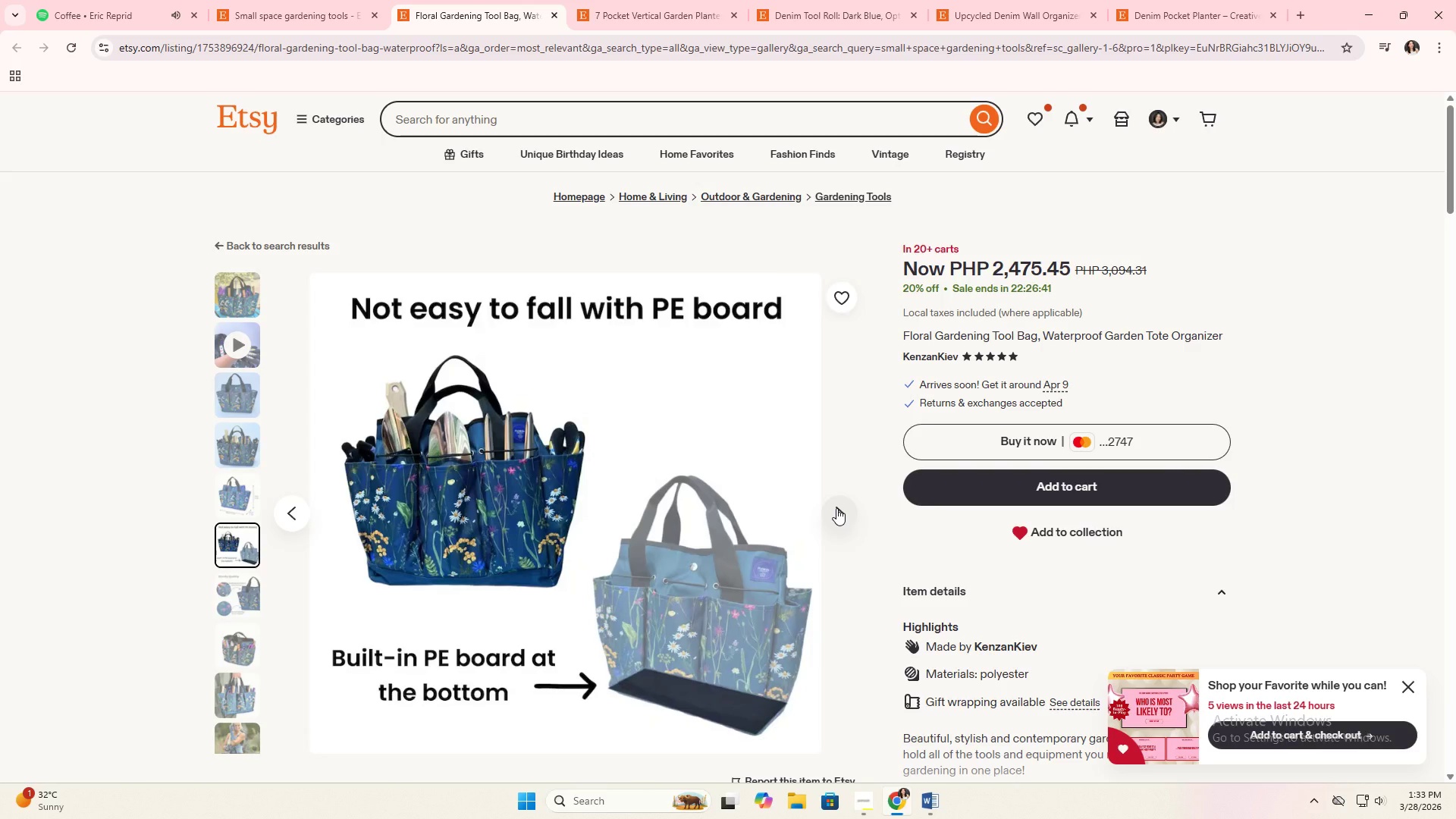 
left_click([836, 508])
 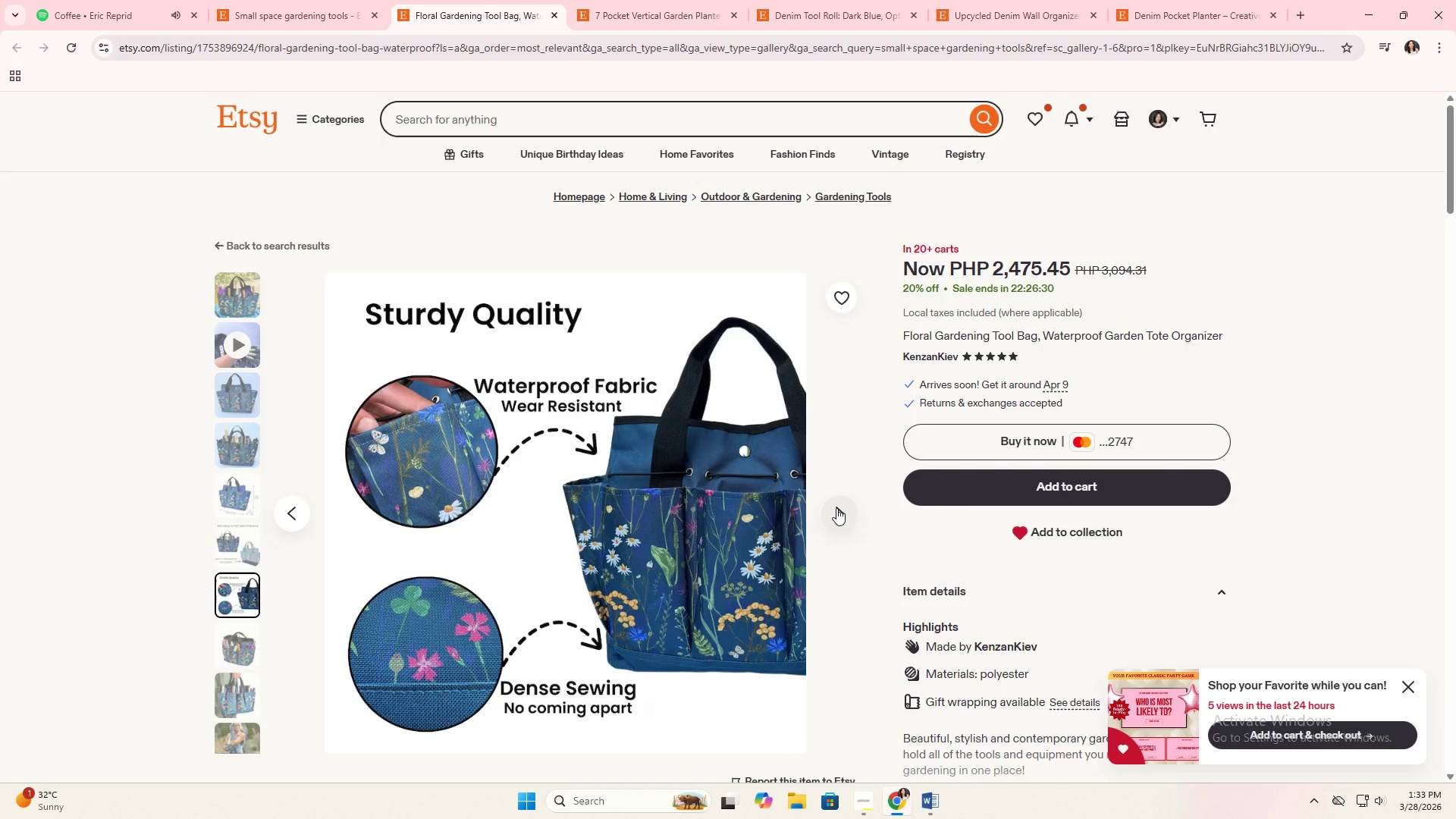 
wait(7.42)
 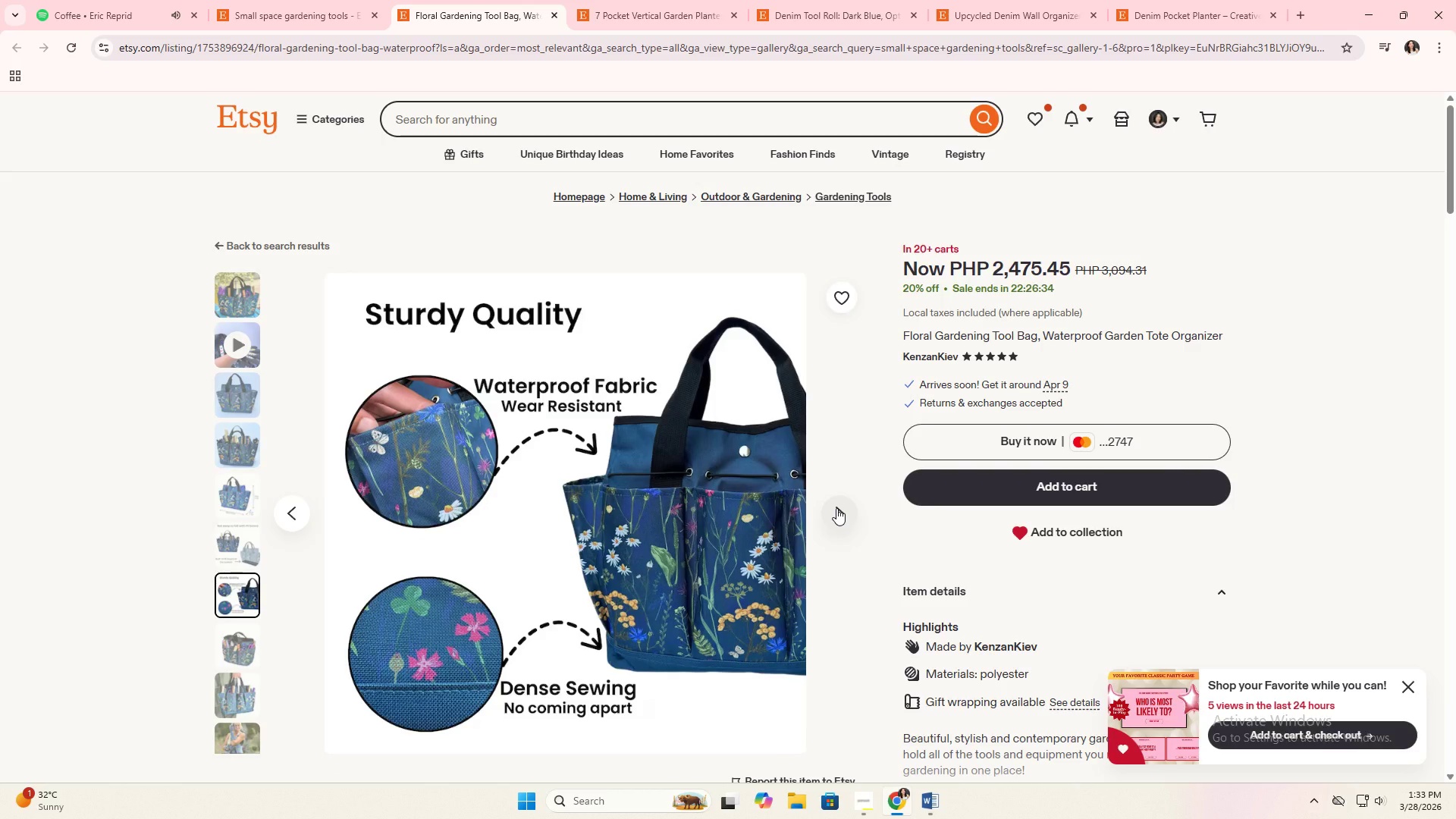 
left_click([836, 508])
 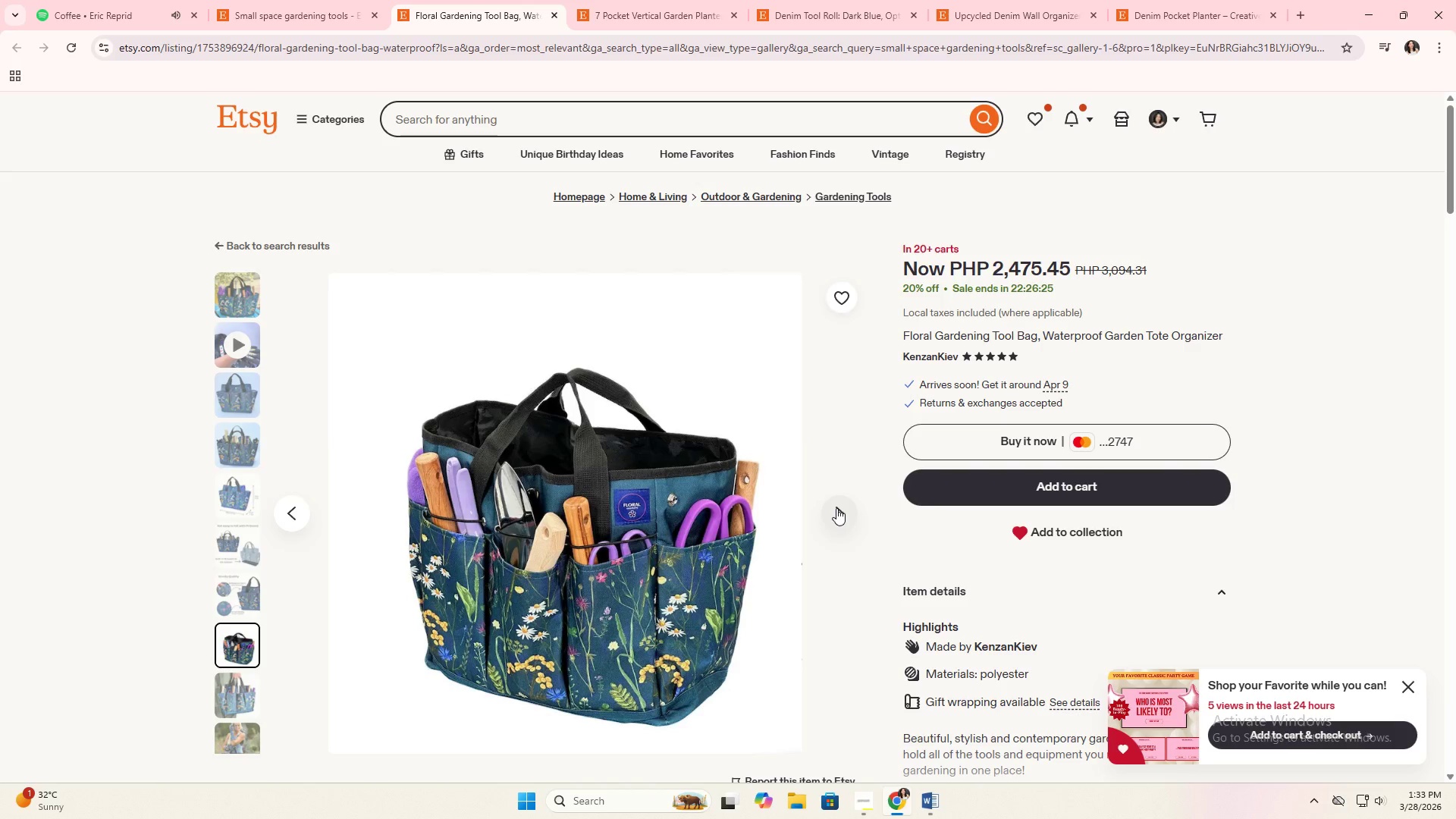 
left_click([836, 508])
 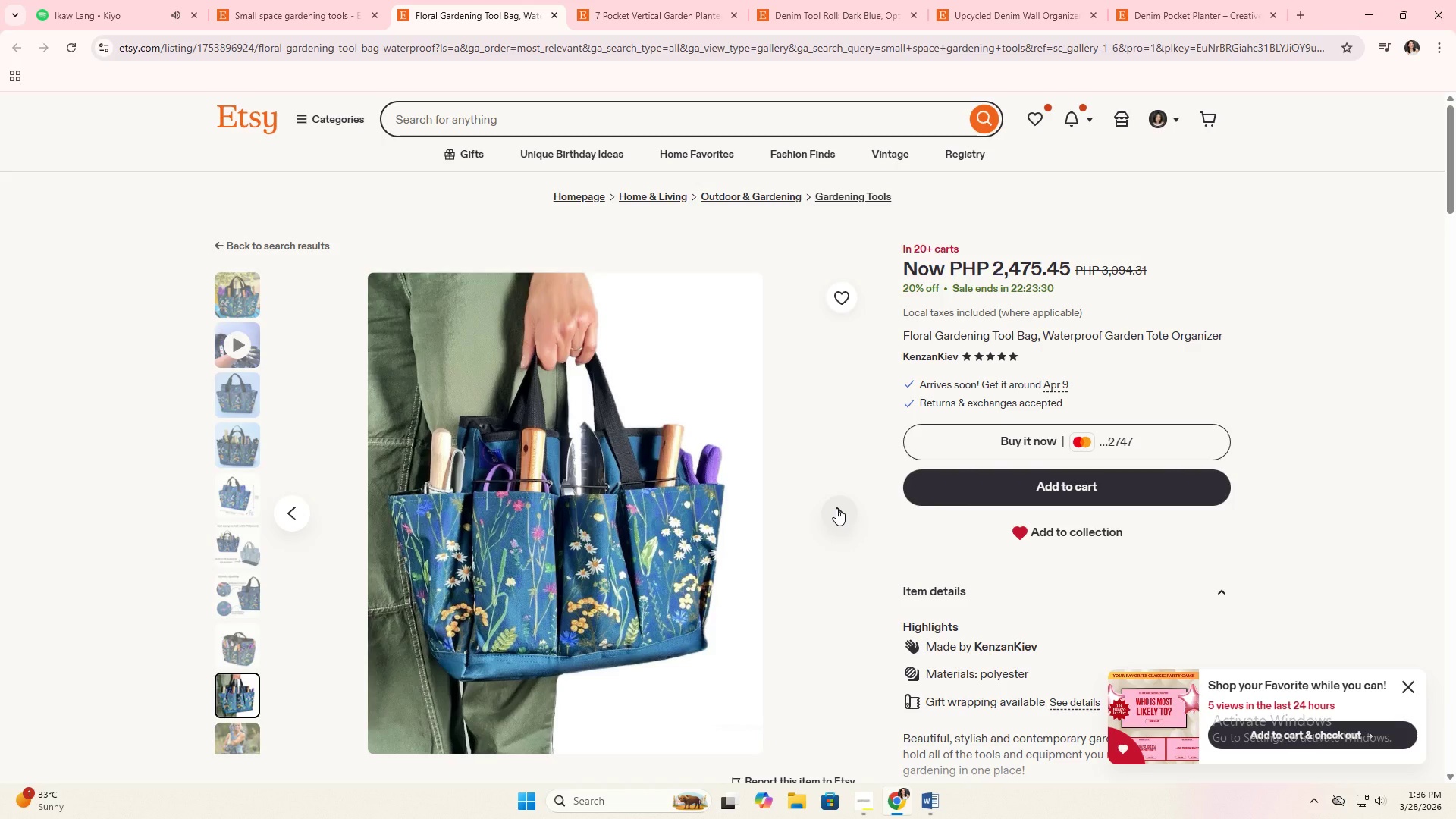 
wait(179.69)
 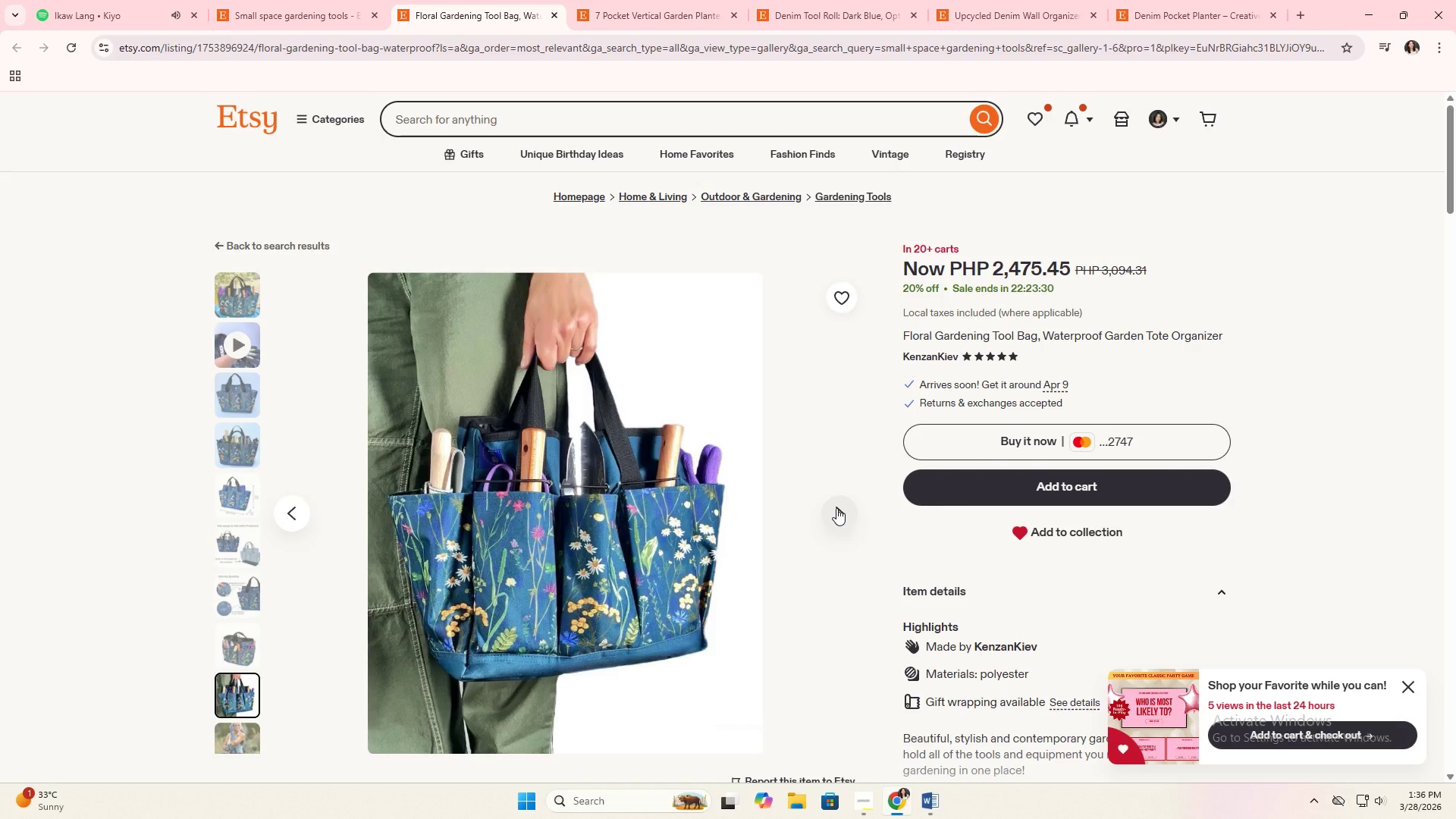 
scroll: coordinate [893, 435], scroll_direction: down, amount: 3.0
 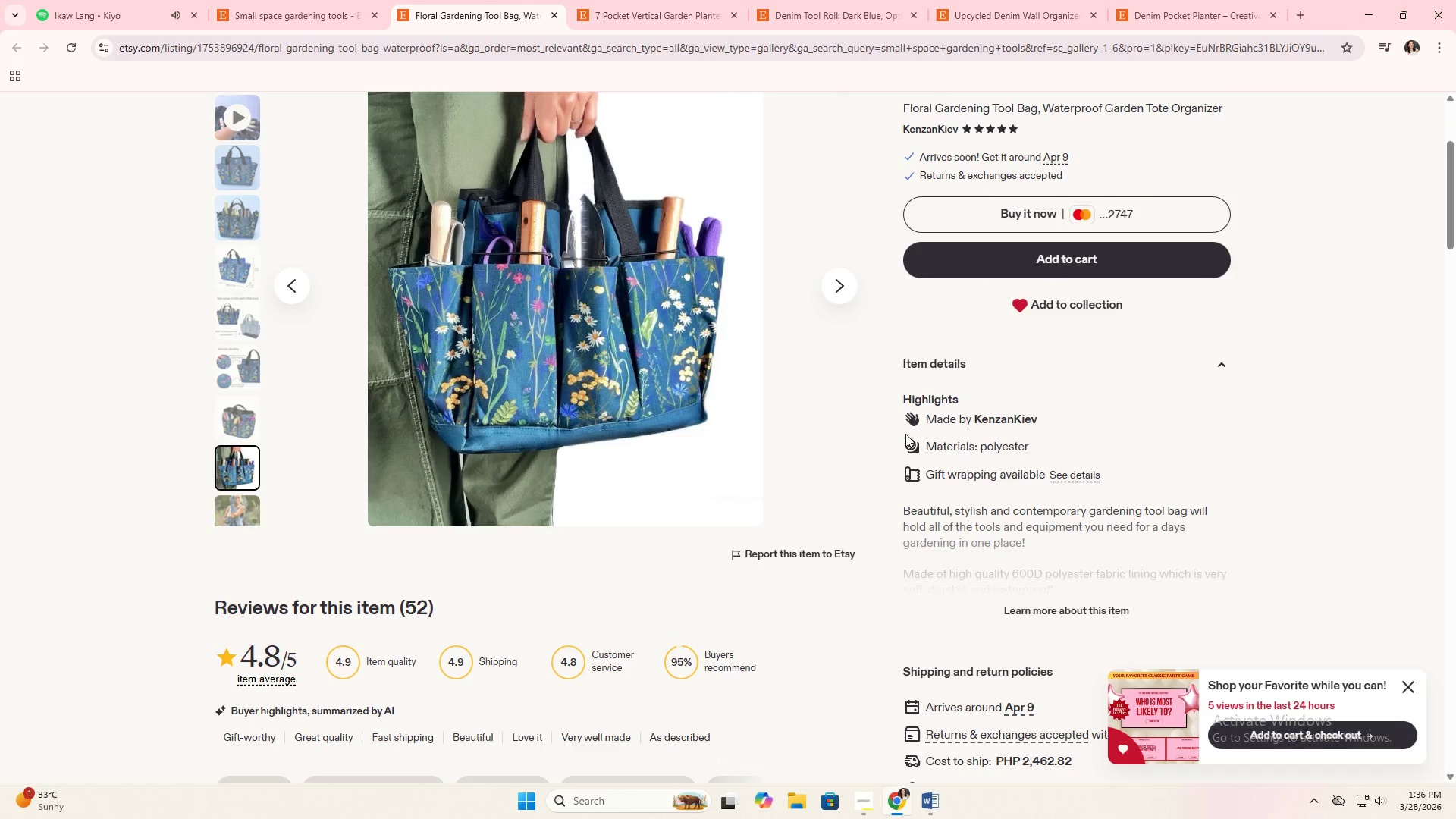 
scroll: coordinate [920, 443], scroll_direction: up, amount: 4.0
 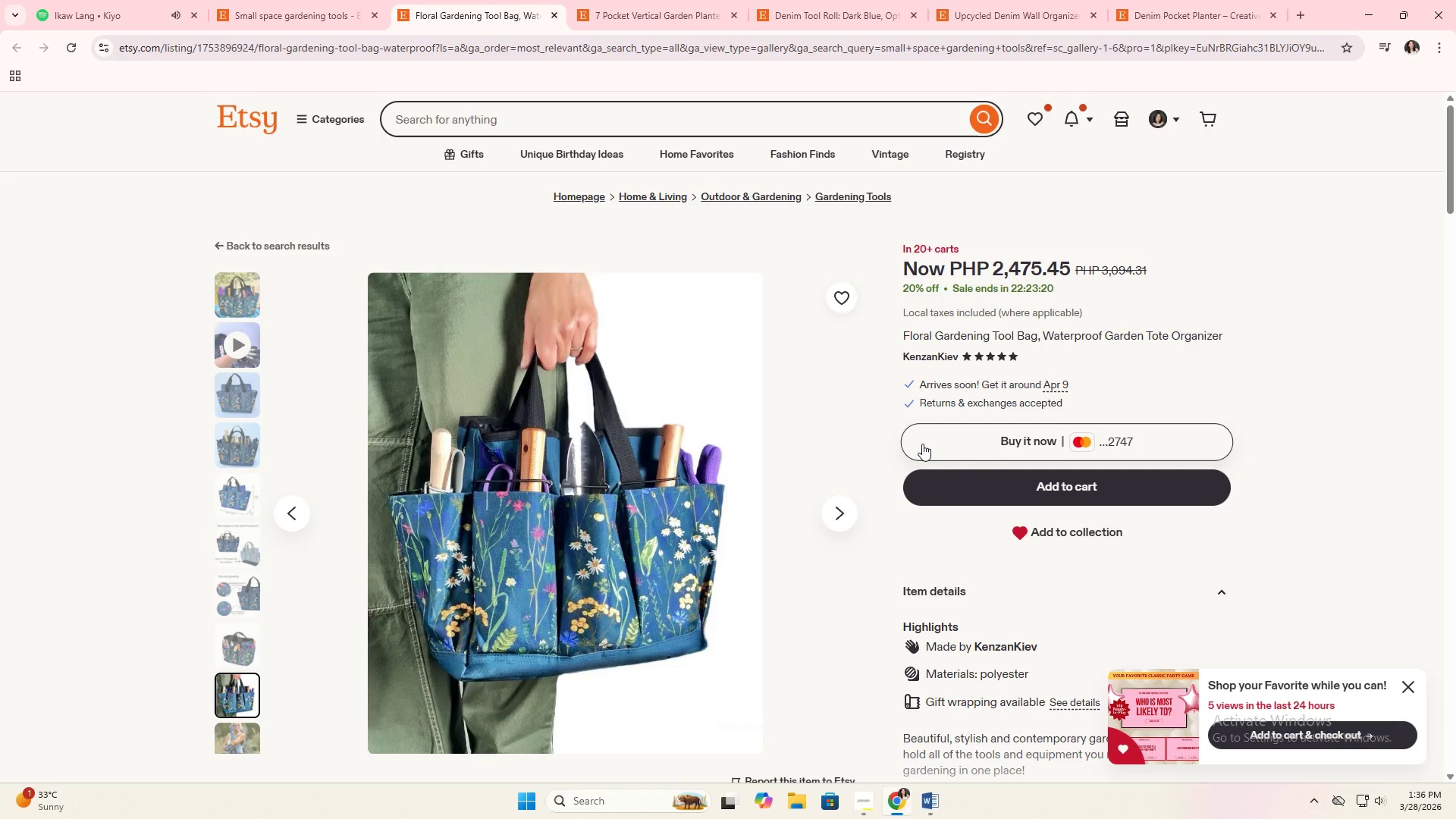 
scroll: coordinate [925, 445], scroll_direction: down, amount: 1.0
 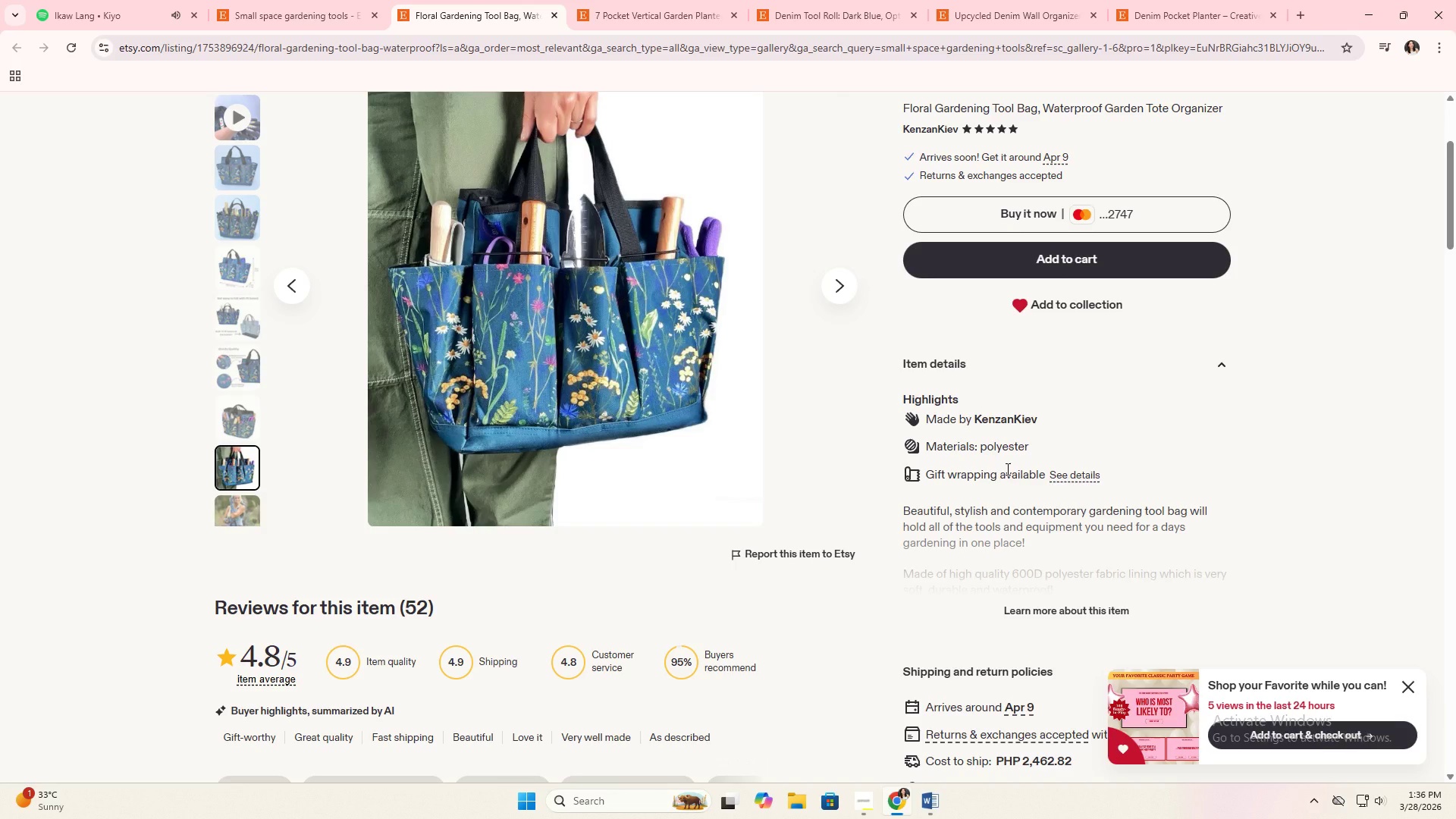 
wait(18.78)
 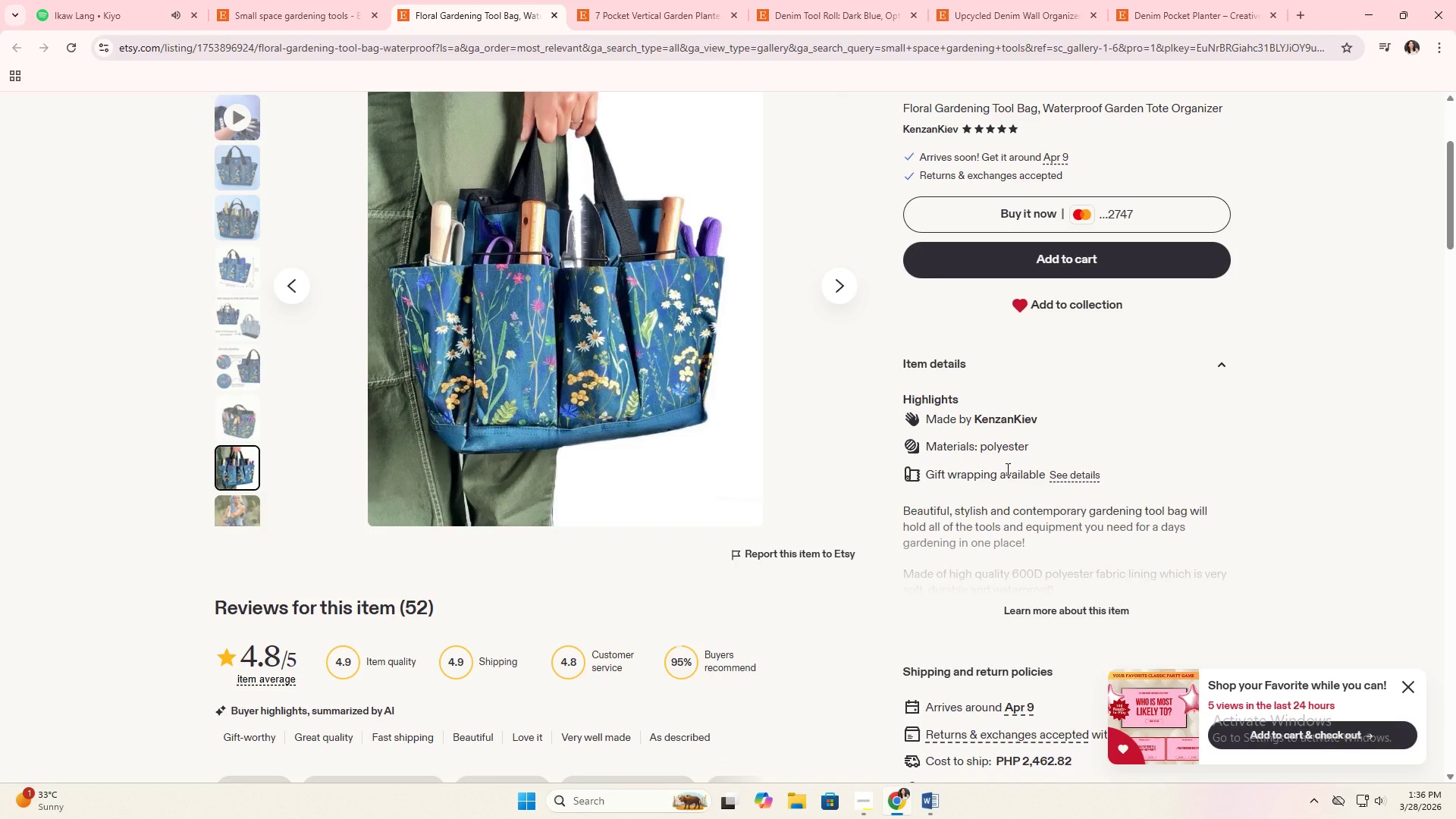 
left_click([1412, 683])
 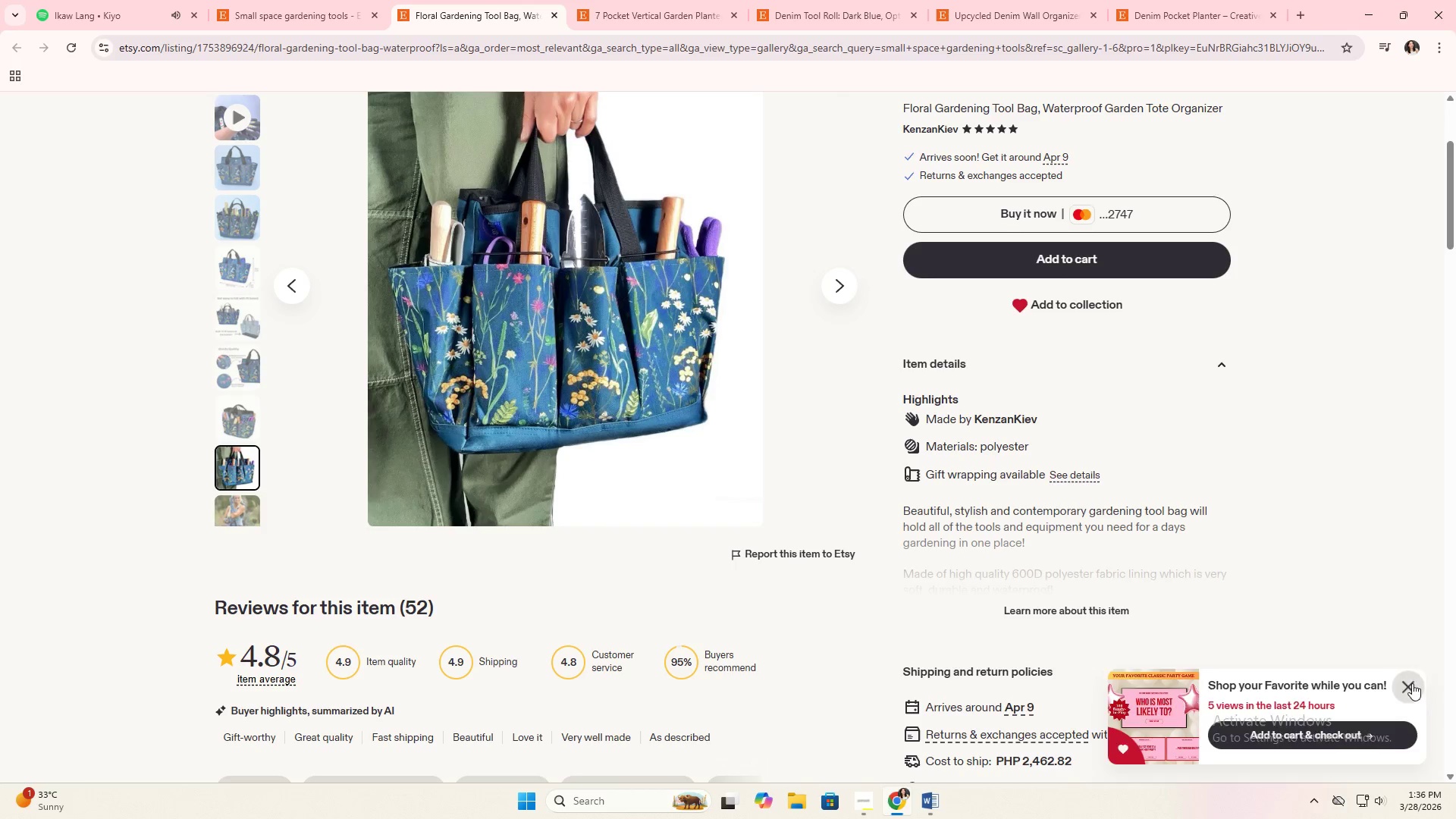 
key(Alt+Tab)
 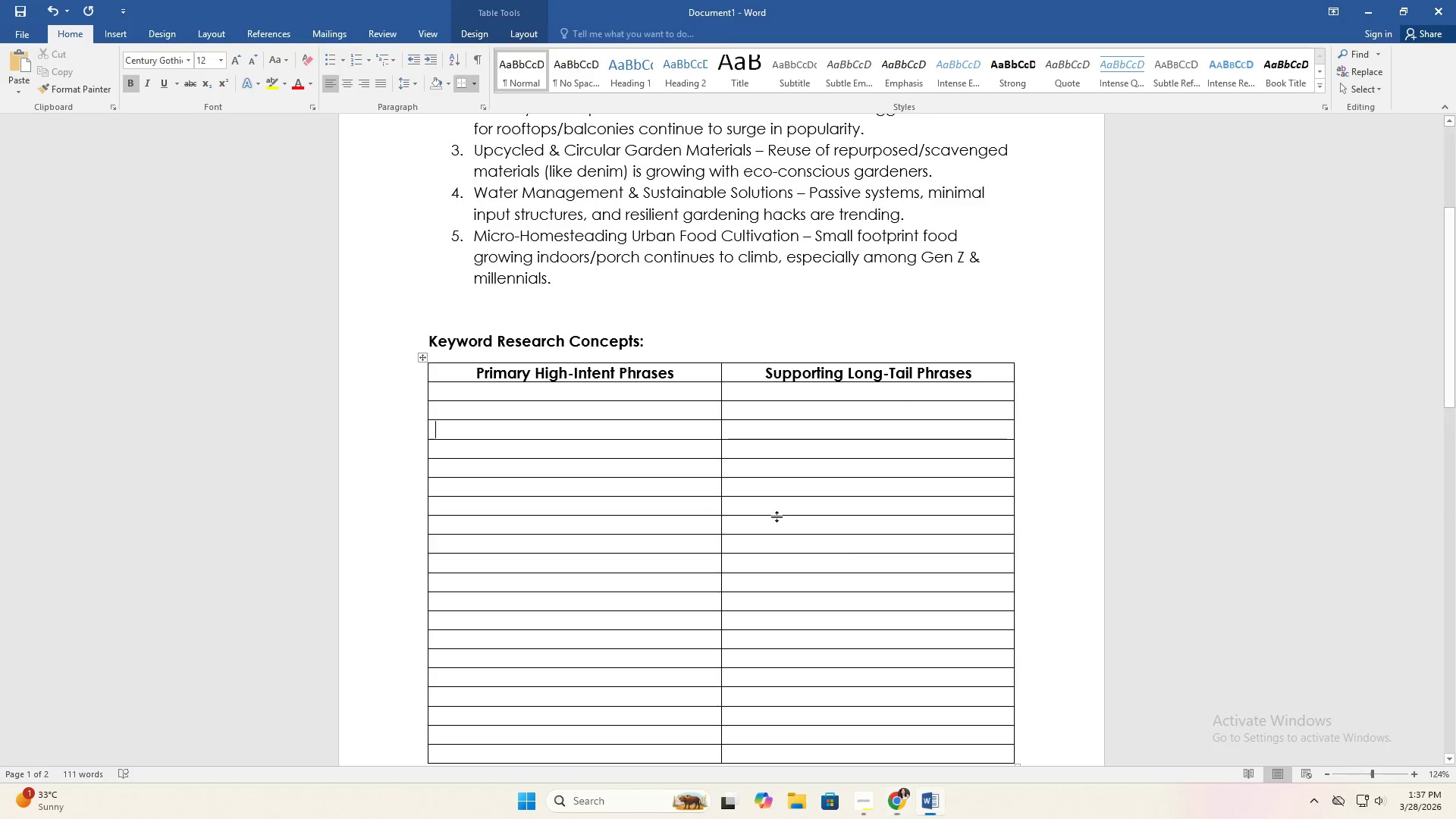 
key(Alt+AltLeft)
 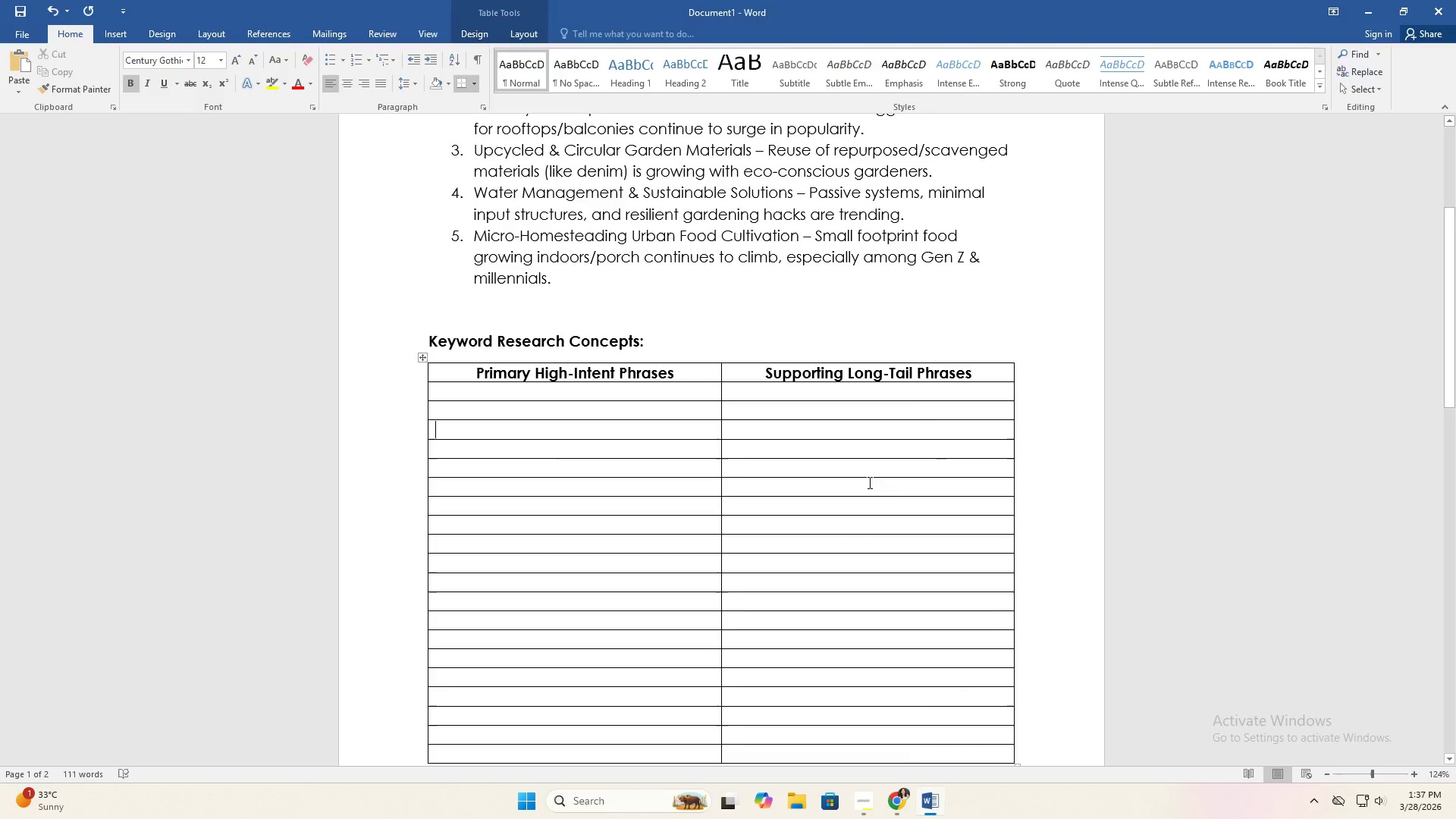 
key(Alt+Tab)
 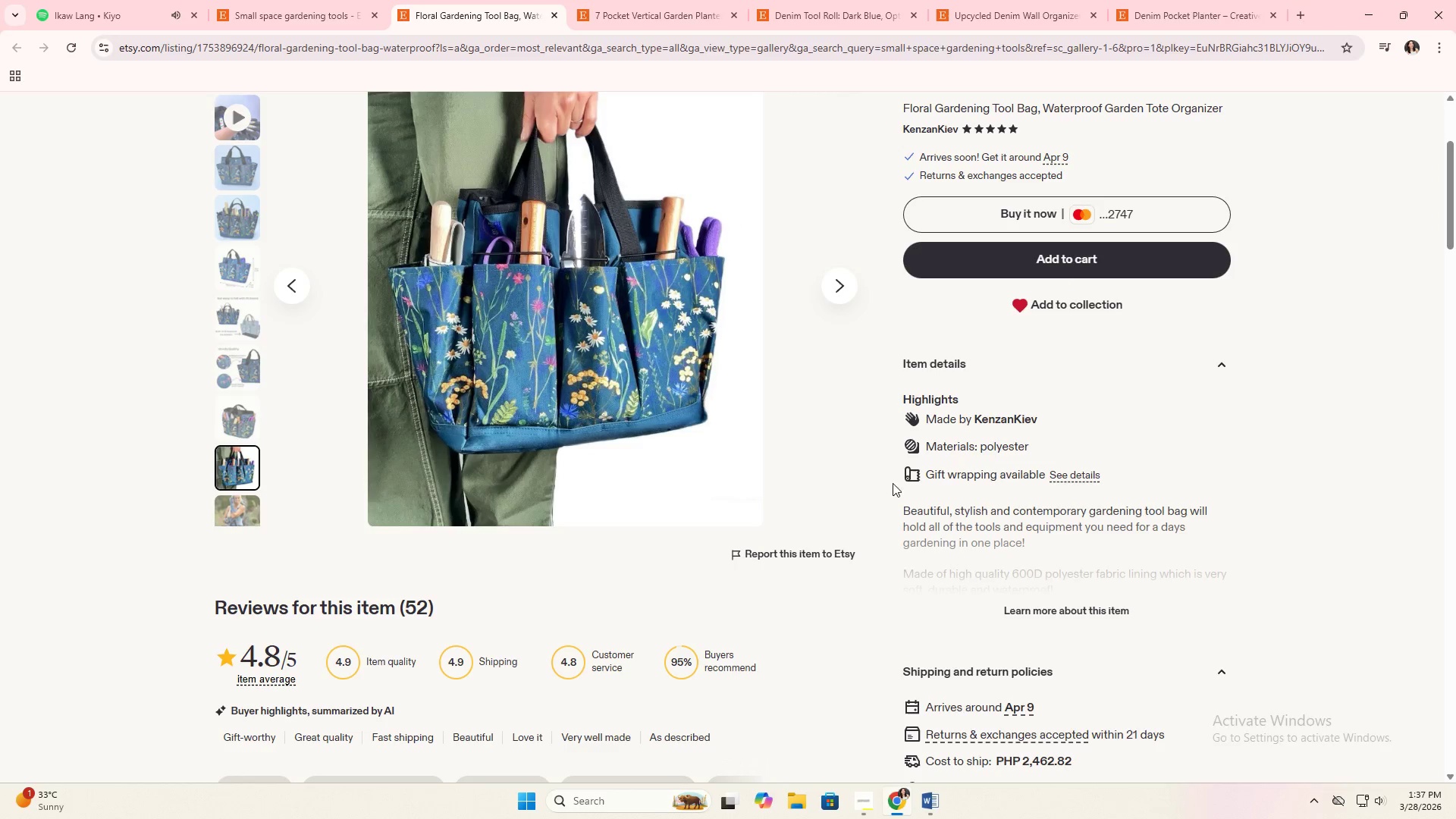 
key(Alt+Tab)
 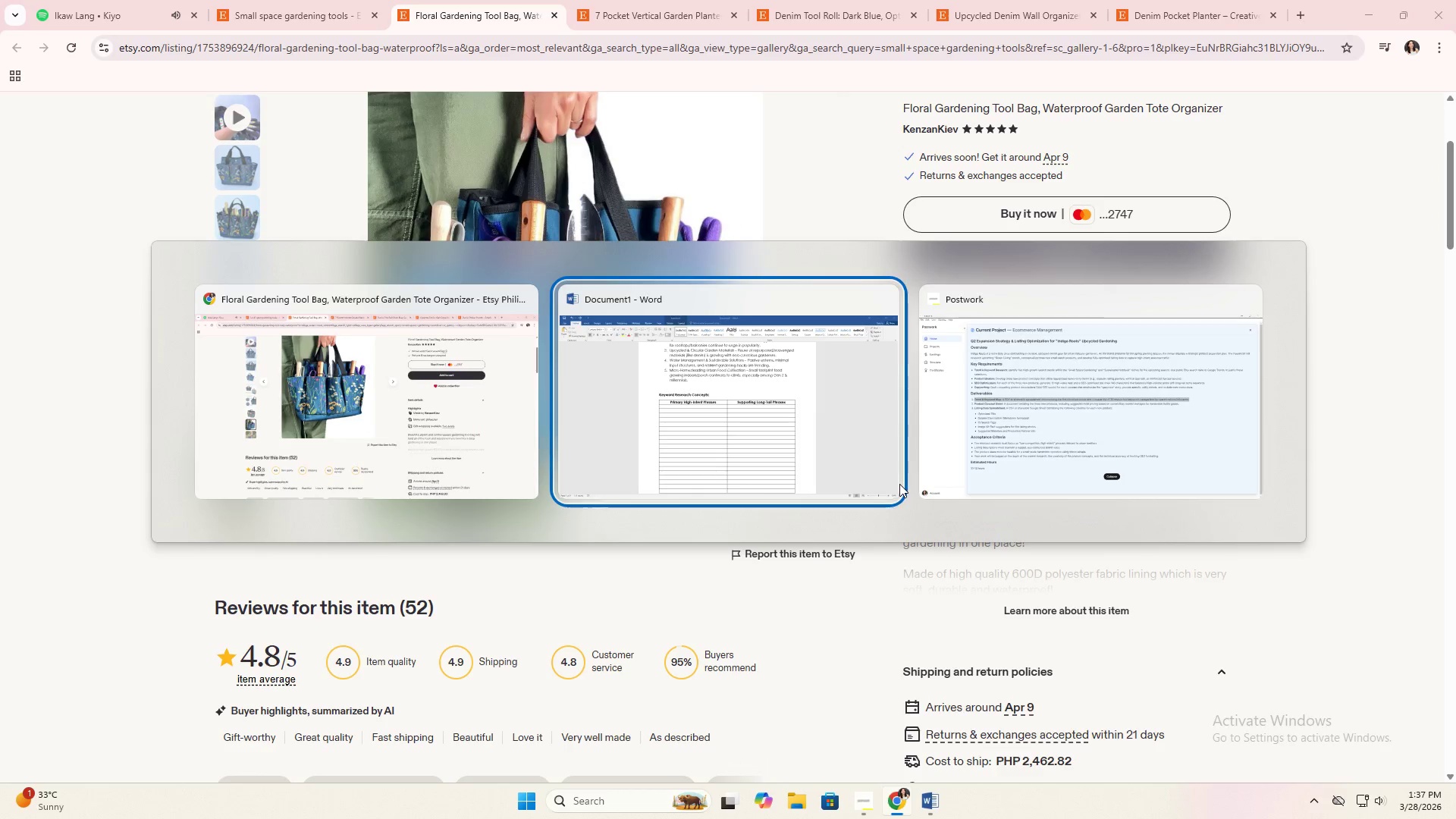 
key(Alt+Tab)